 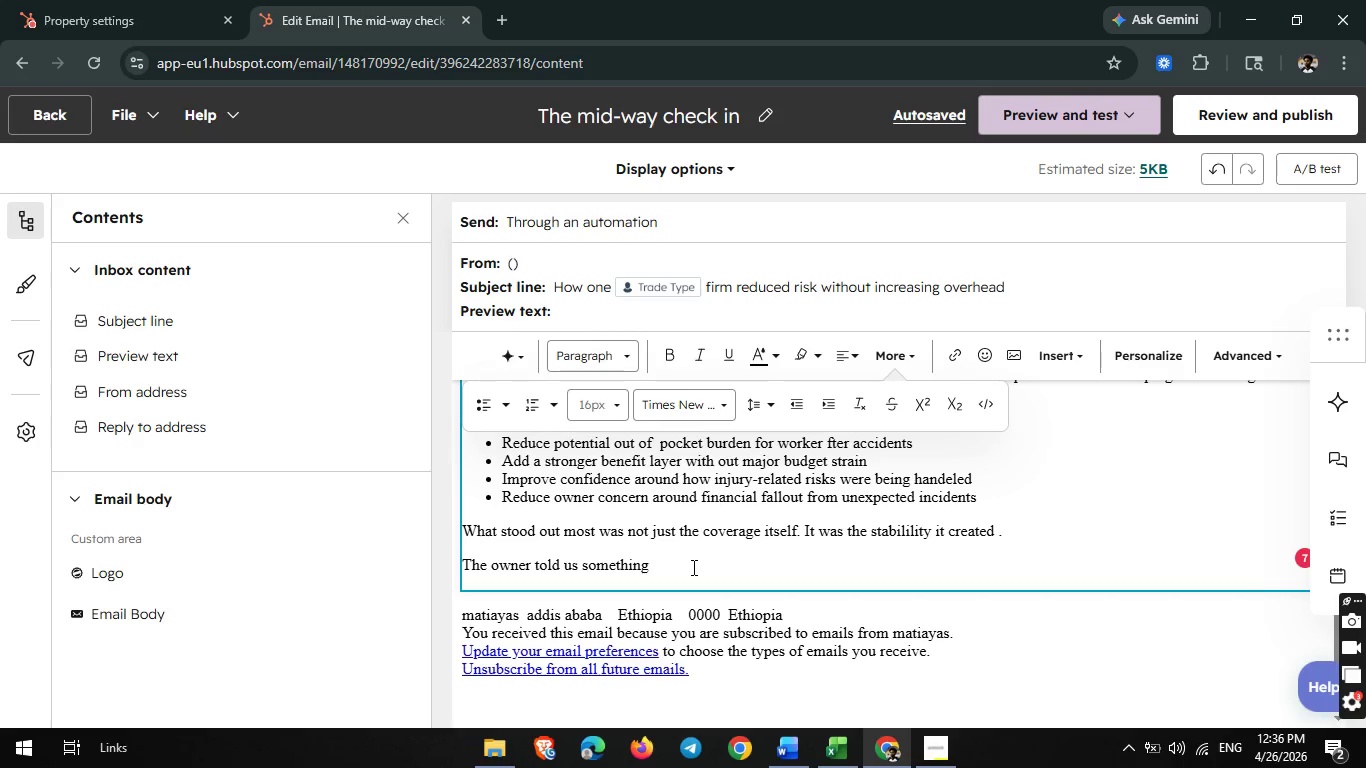 
type( simple )
 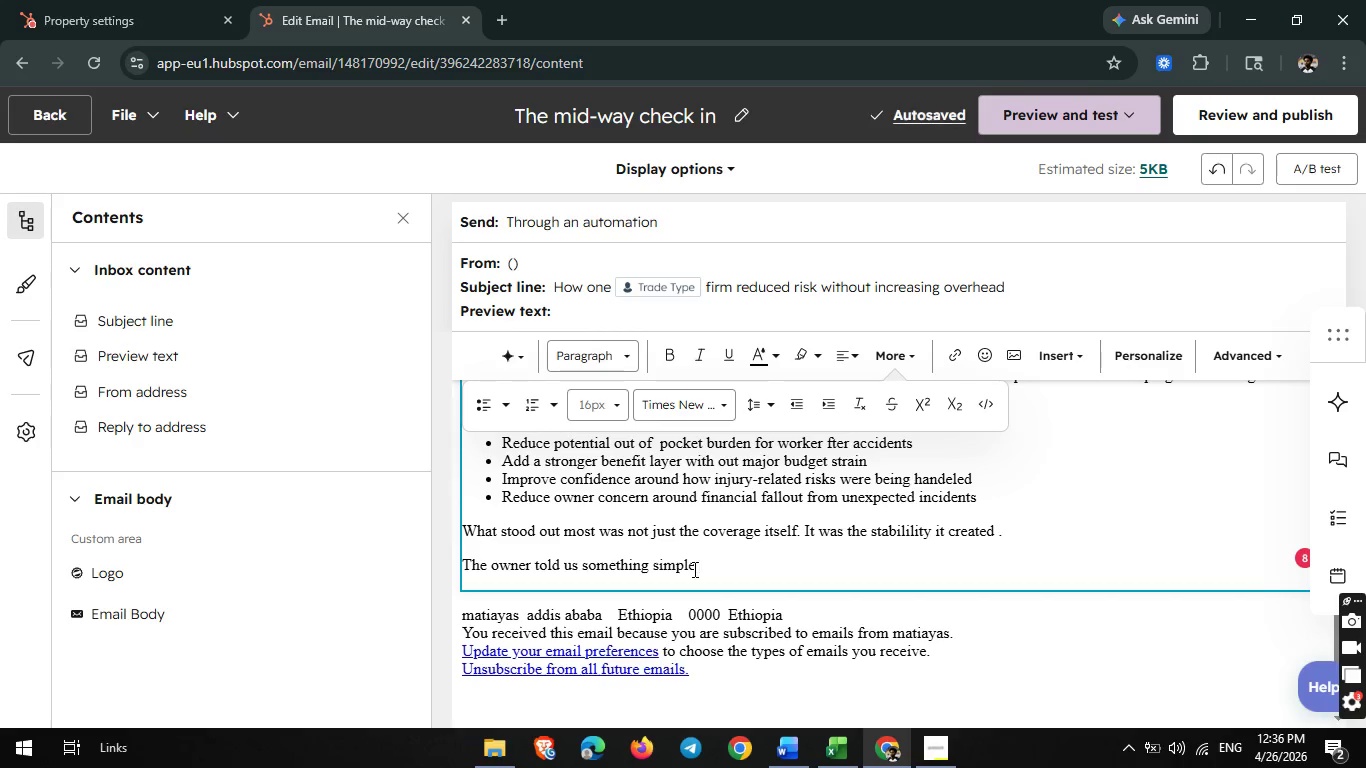 
type( bu)
key(Backspace)
key(Backspace)
key(Backspace)
type(but important.)
 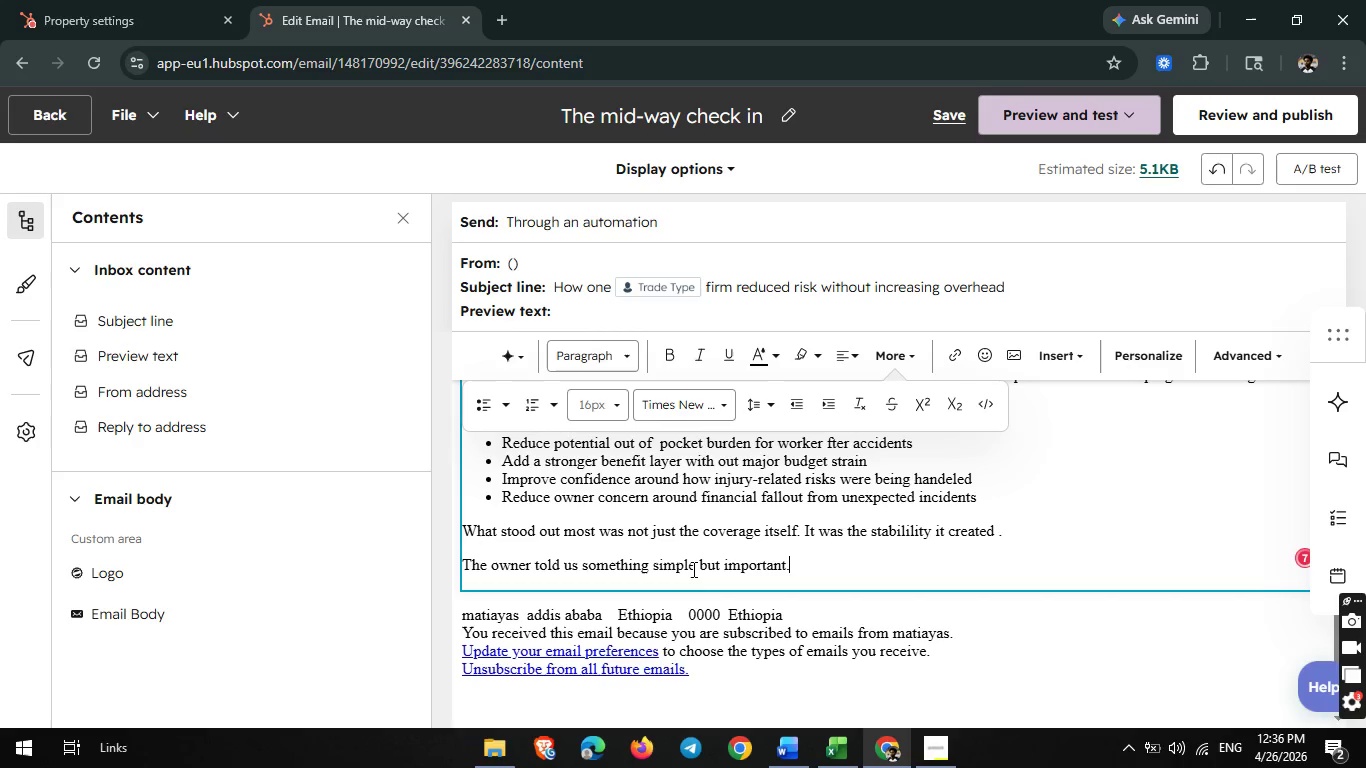 
key(Enter)
 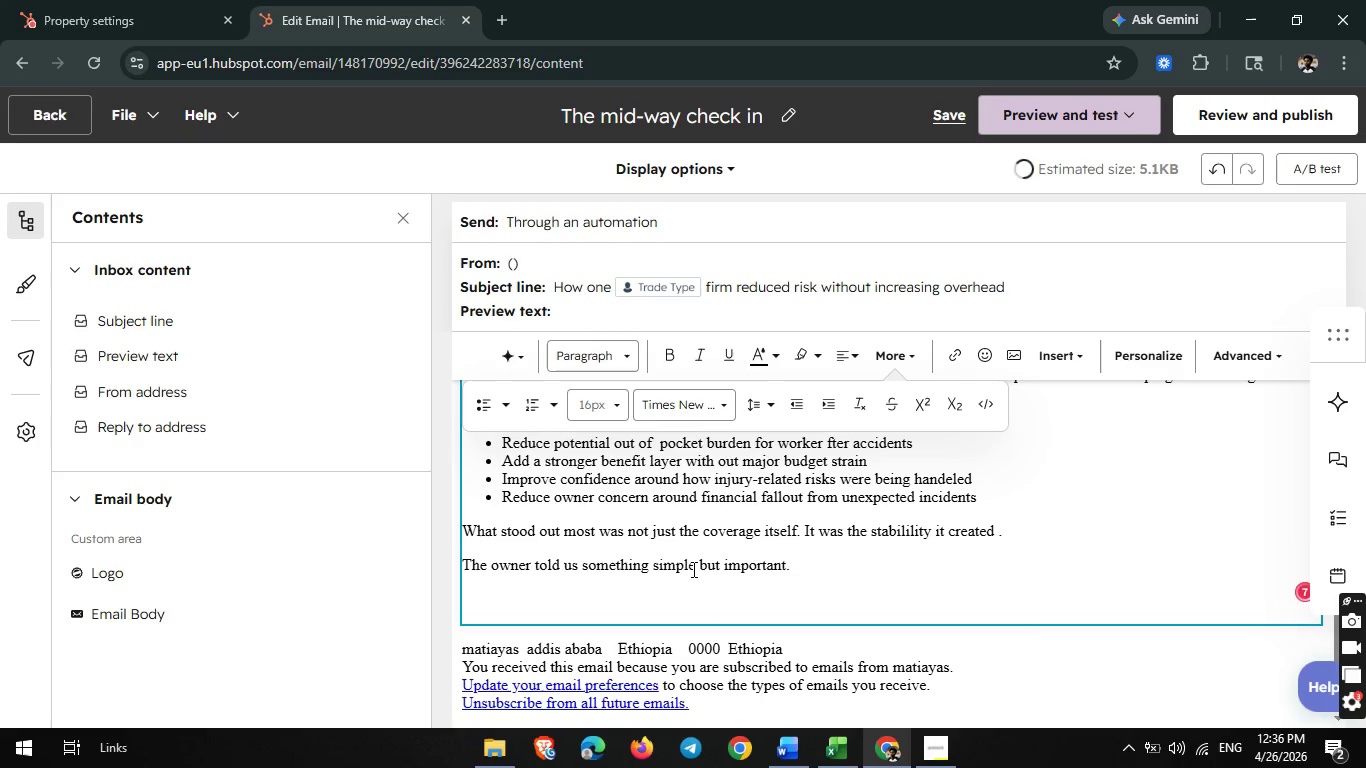 
type(" i)
key(Backspace)
type(it gave)
 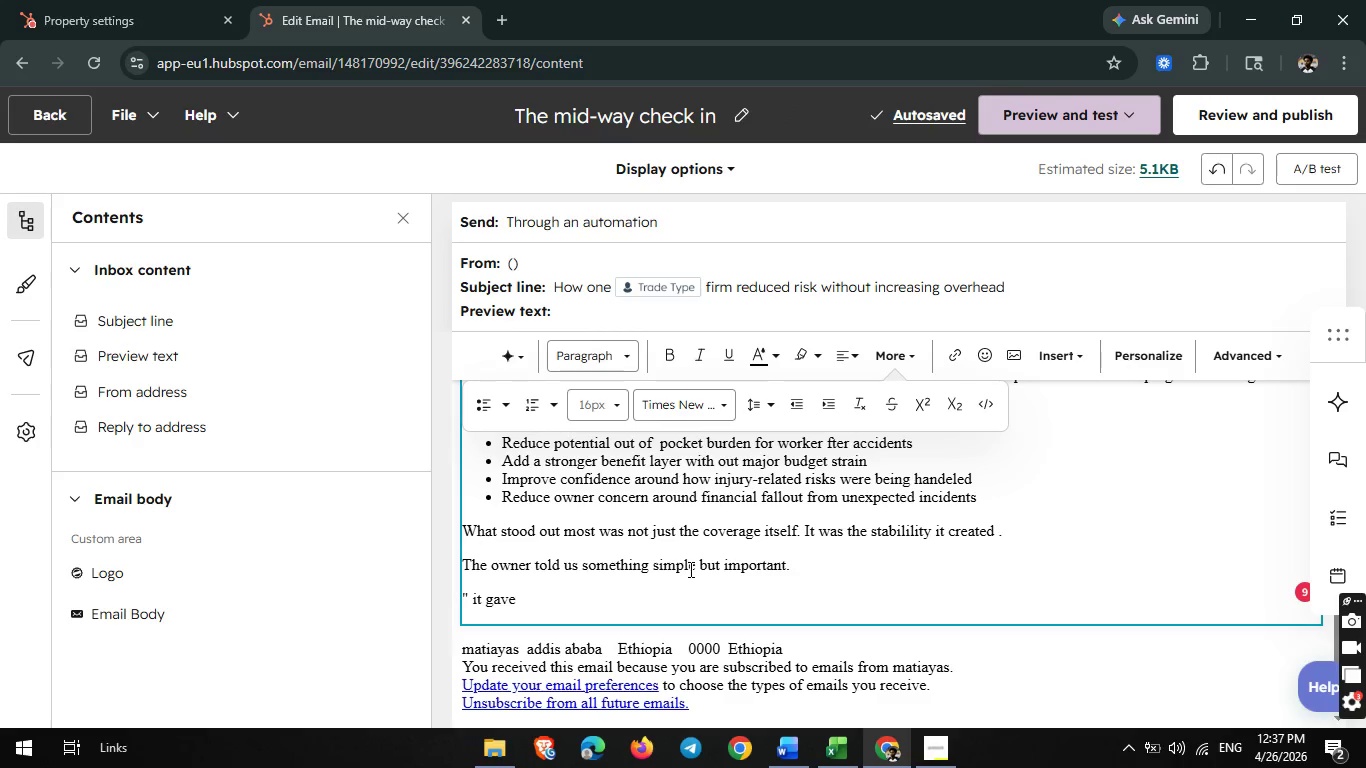 
wait(5.31)
 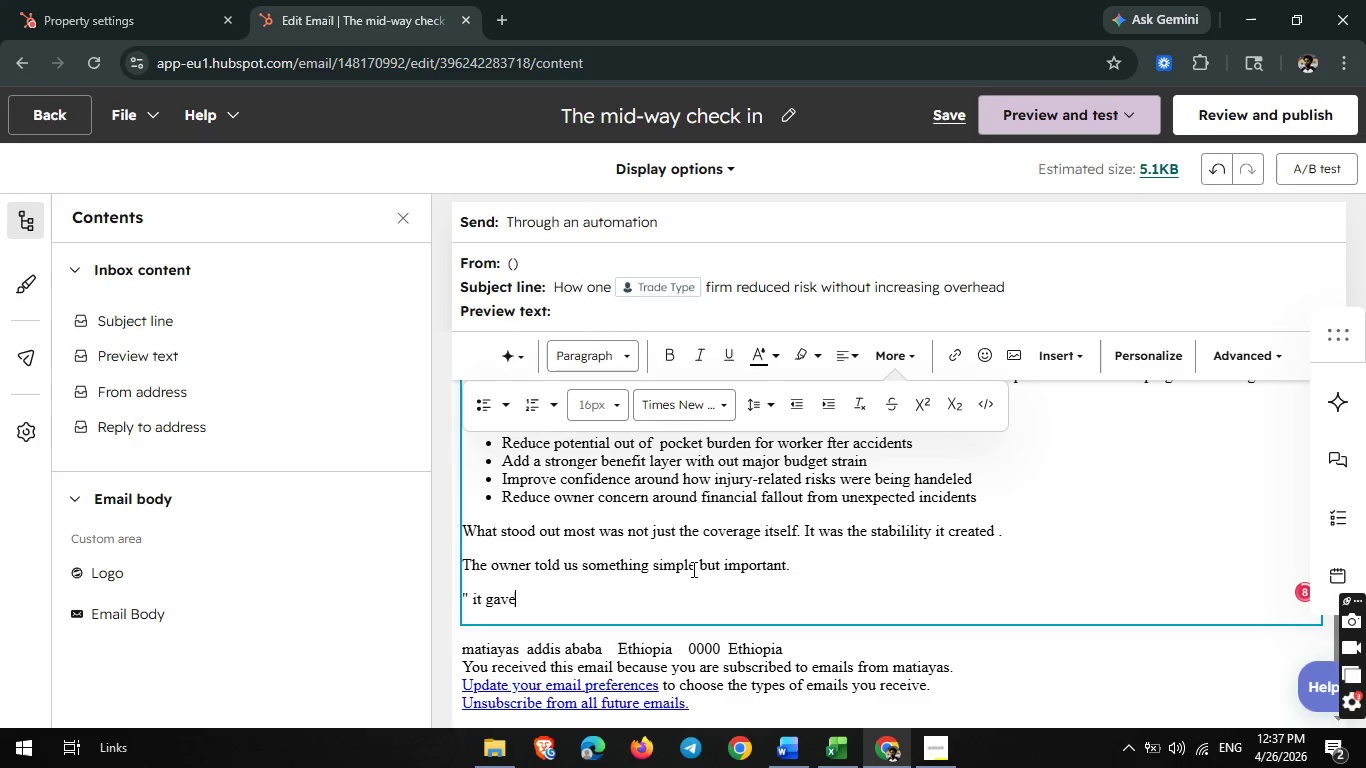 
type( us)
 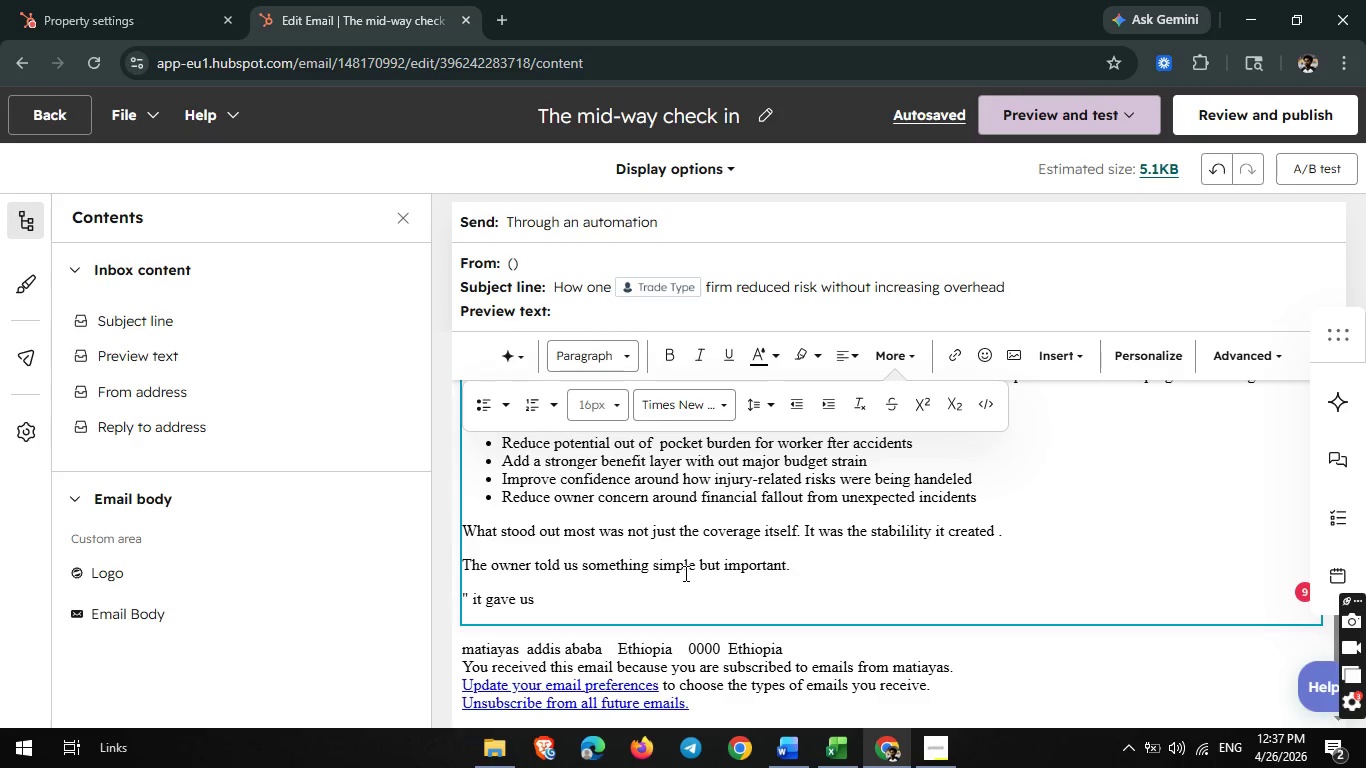 
wait(19.66)
 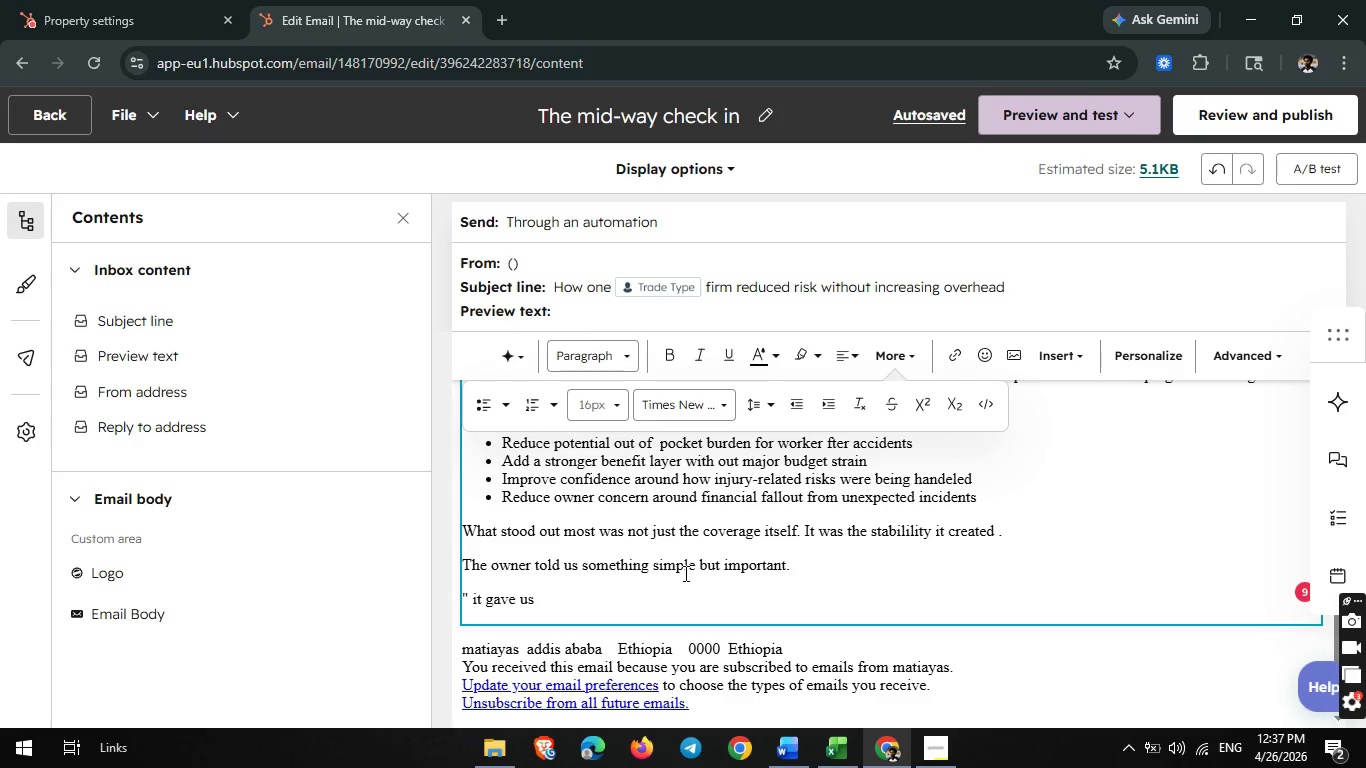 
type( another)
 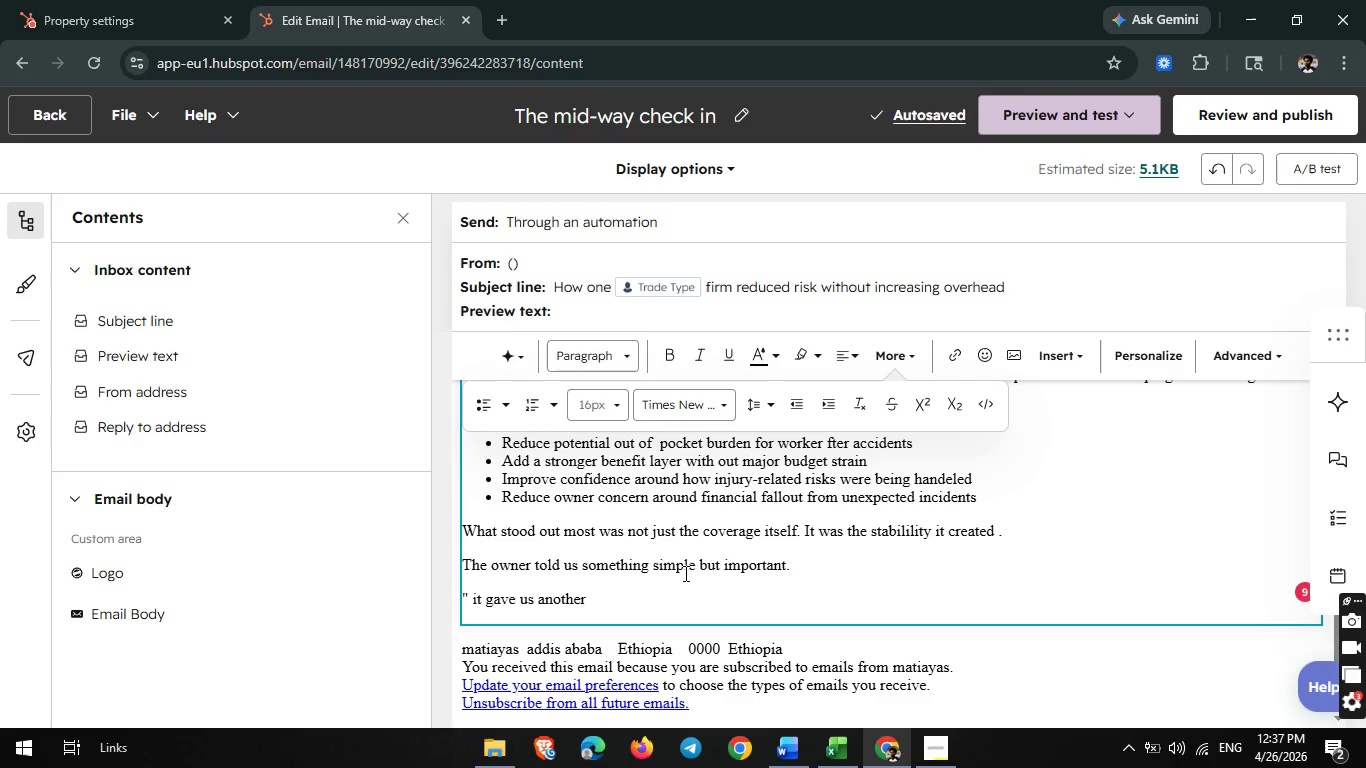 
wait(5.3)
 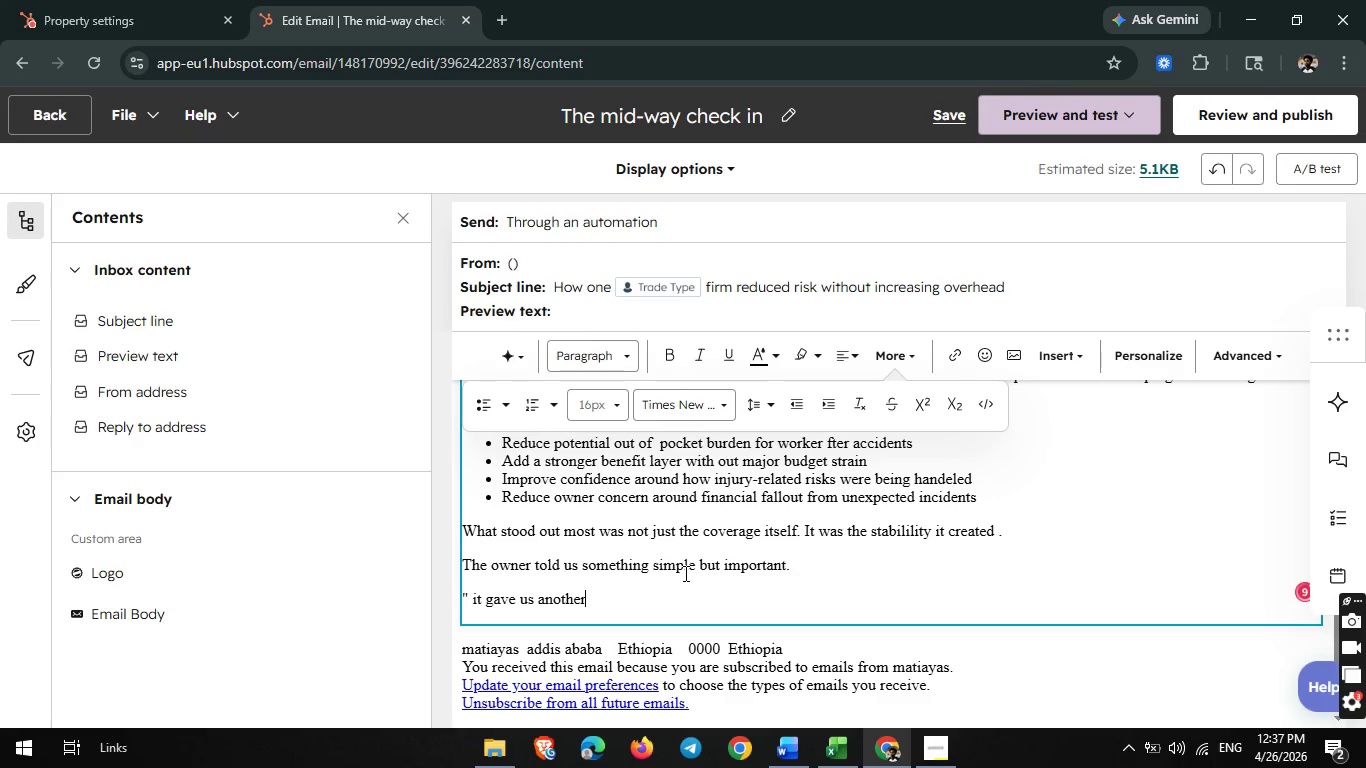 
type( layr of protection)
 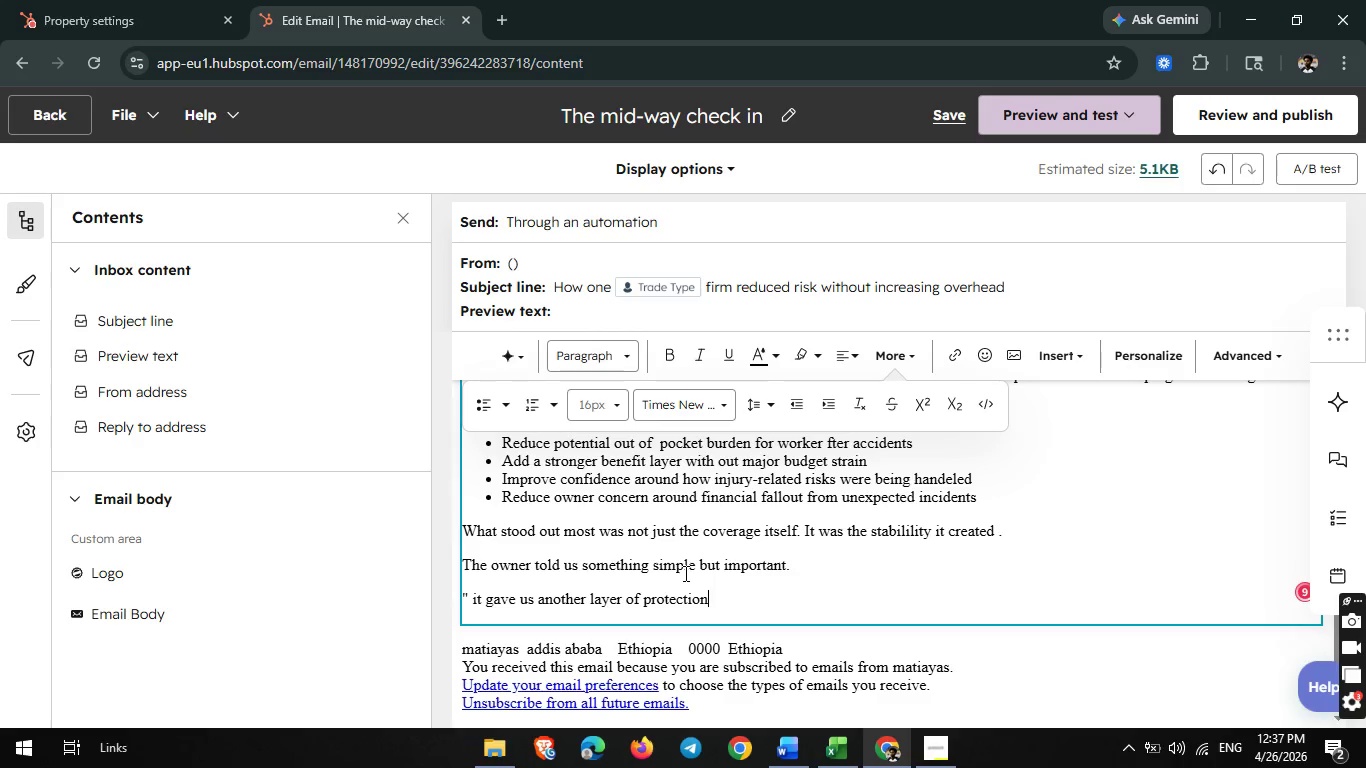 
type( for the )
 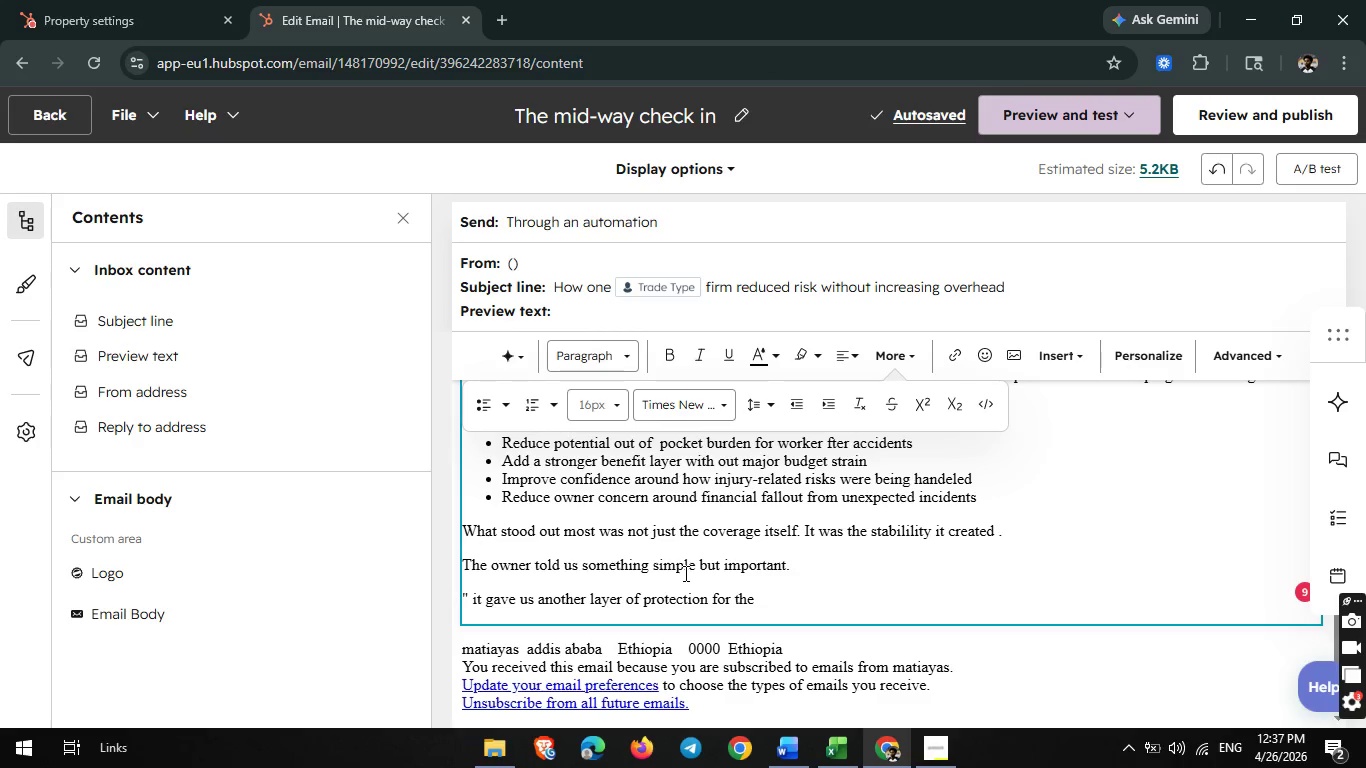 
wait(6.78)
 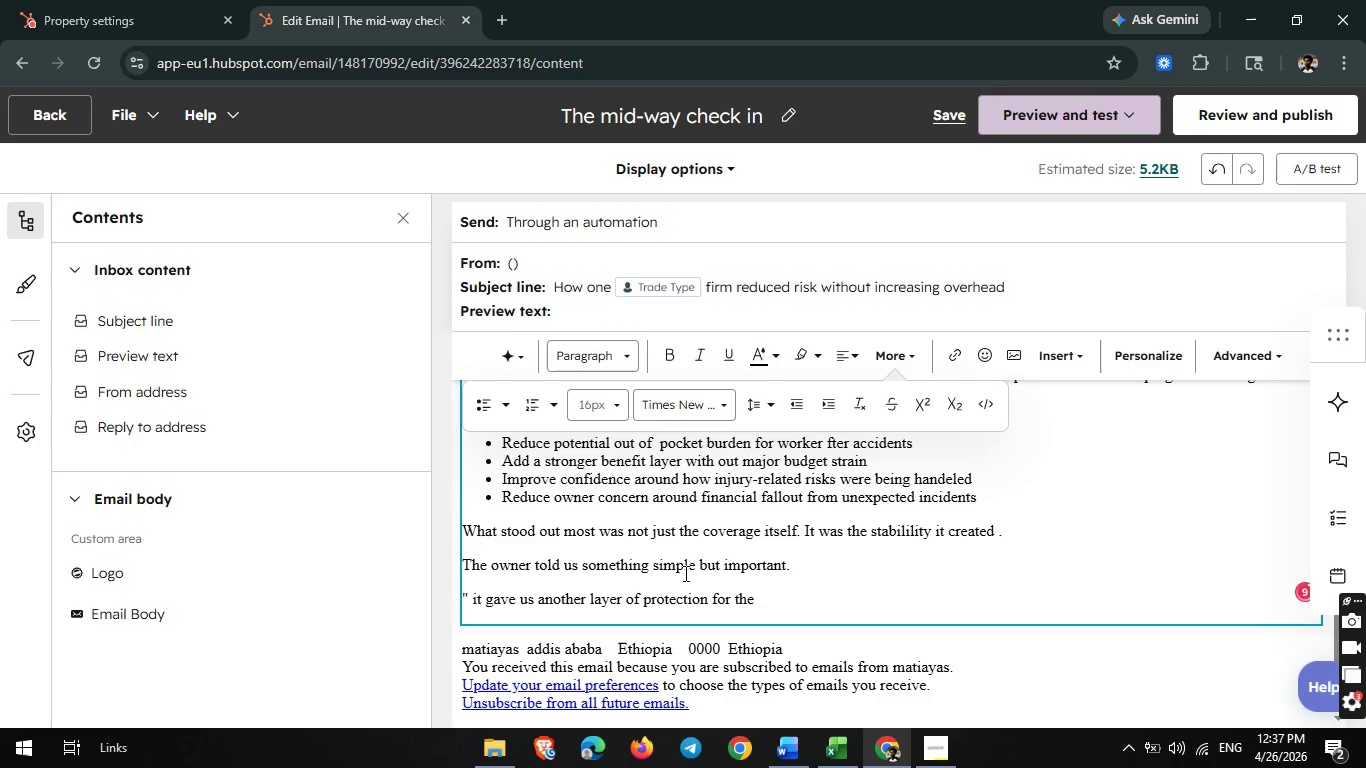 
type(crew without putting pressure on the bussiness.")
 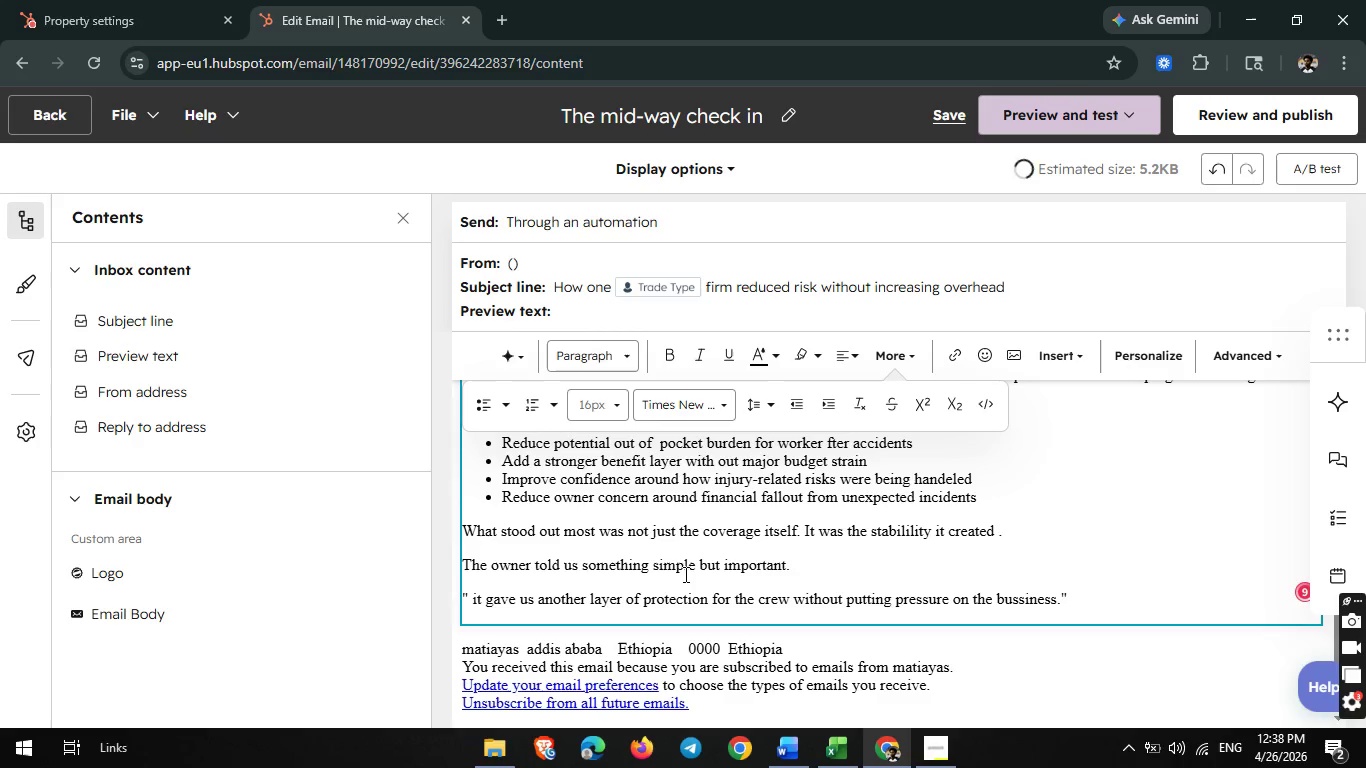 
key(Enter)
 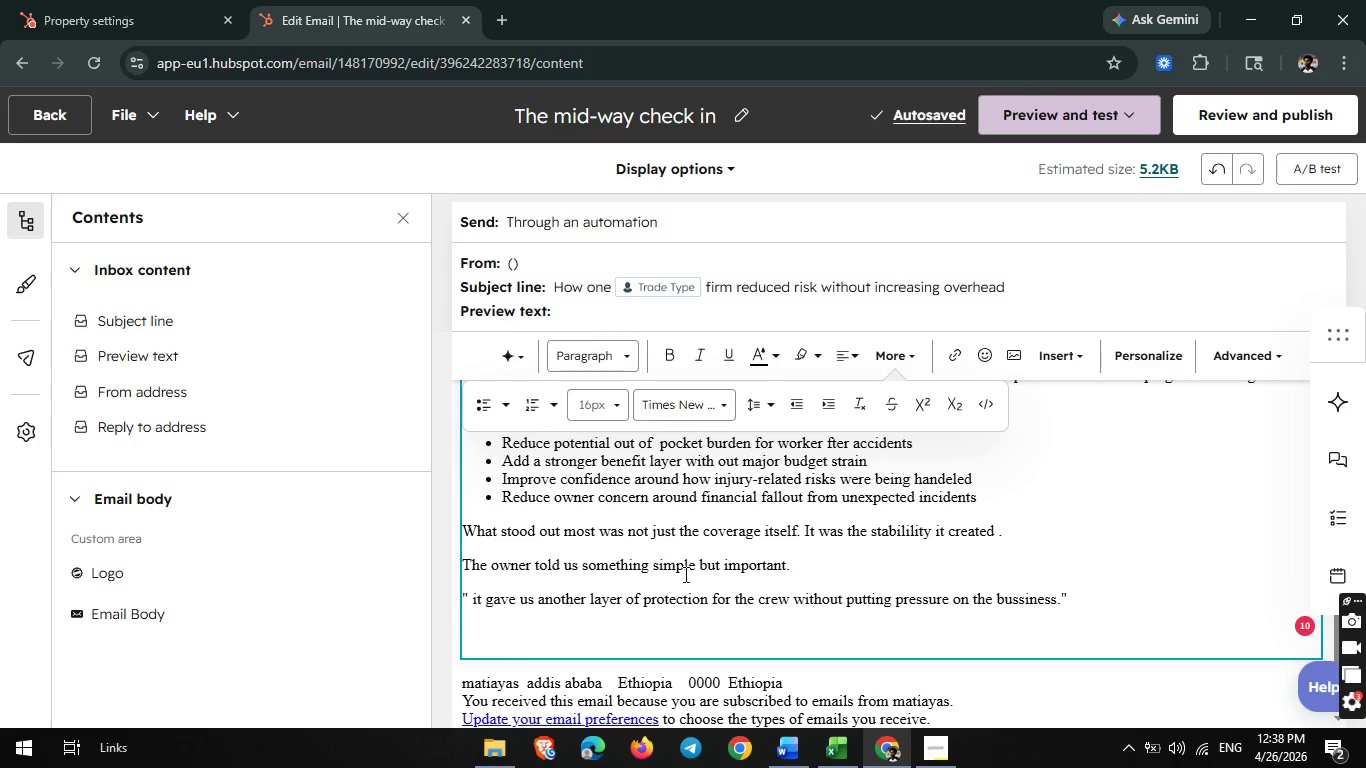 
wait(5.61)
 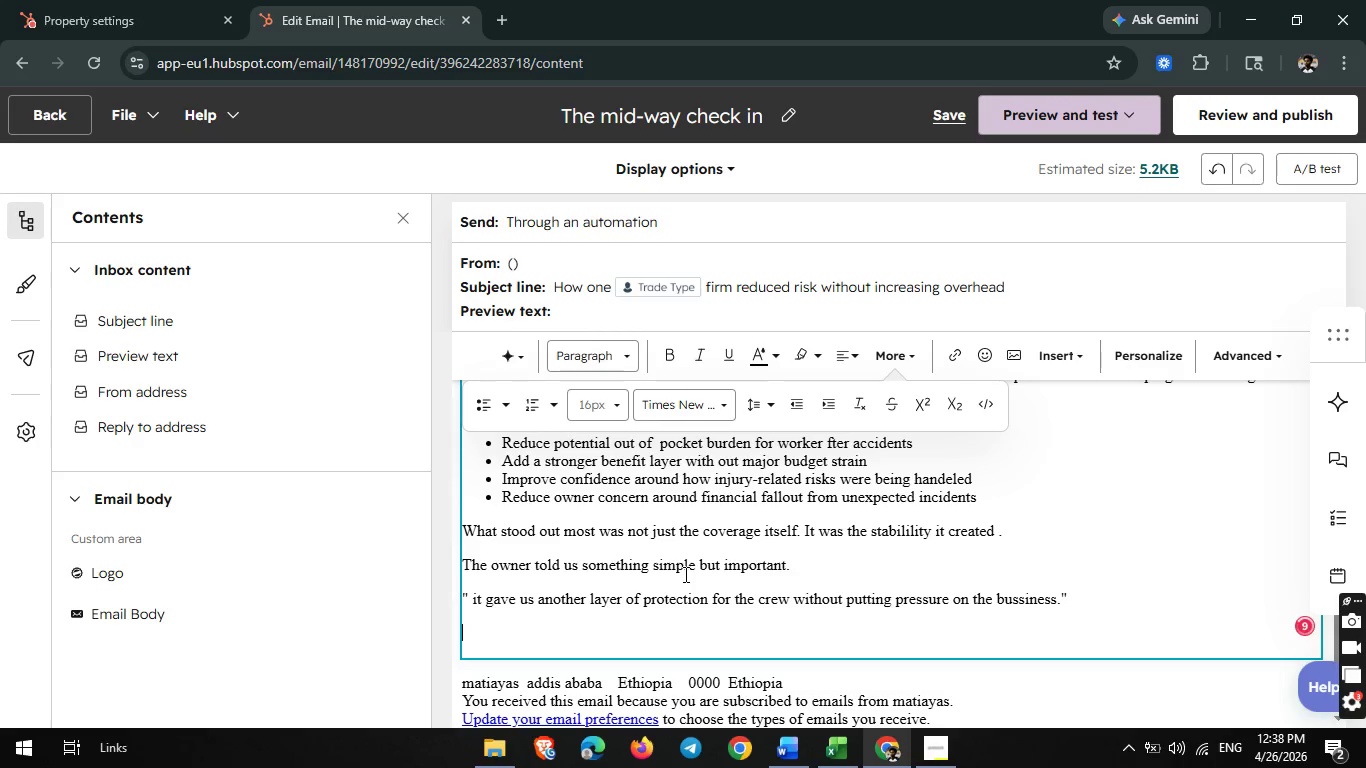 
type(That is often the real value.)
 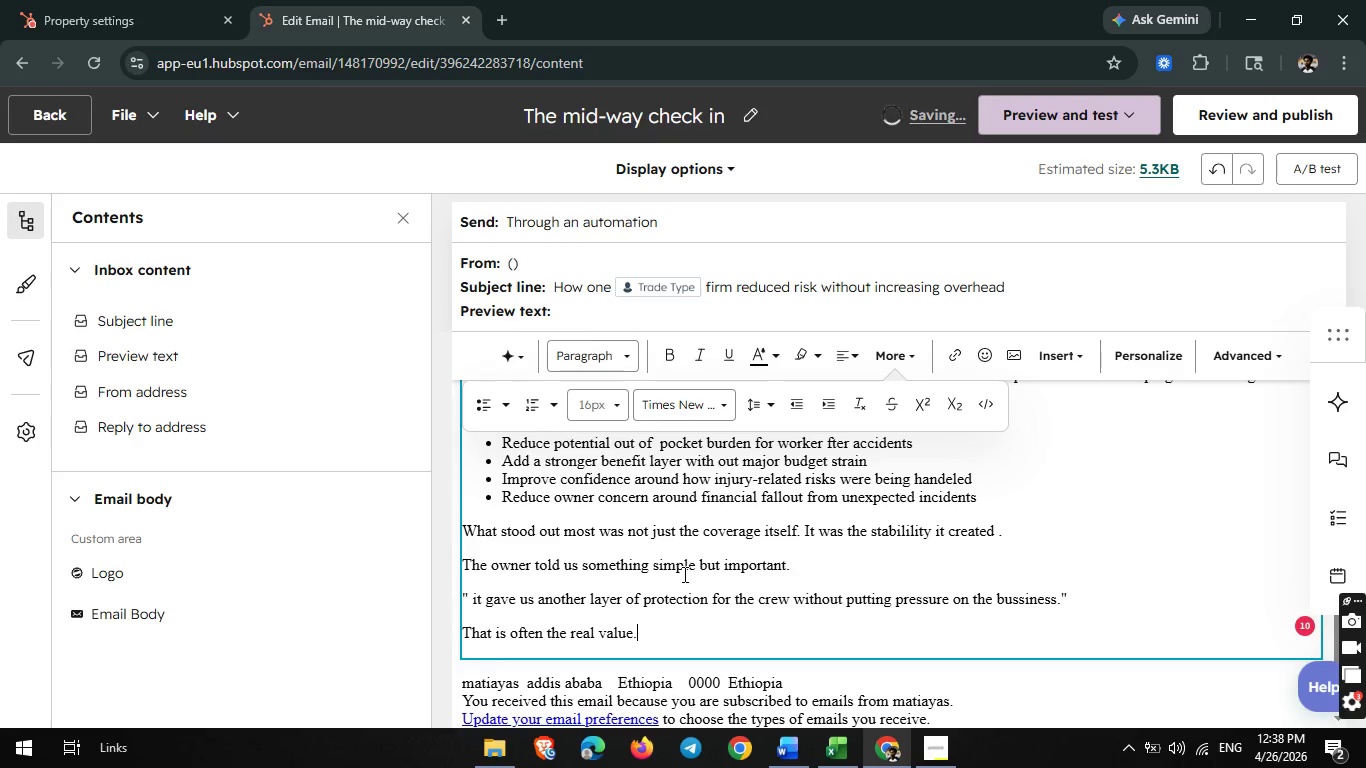 
type(F)
key(Backspace)
type( For trade firms)
 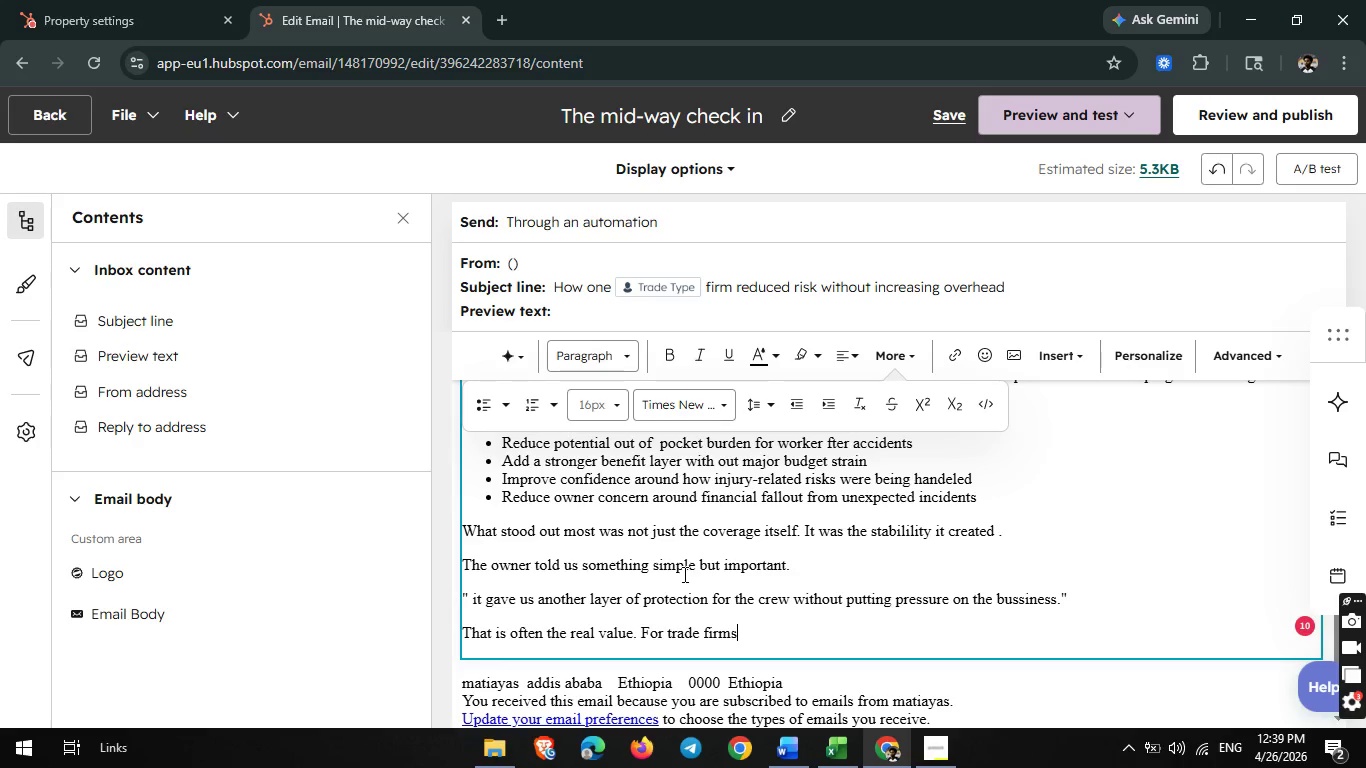 
type(, these)
 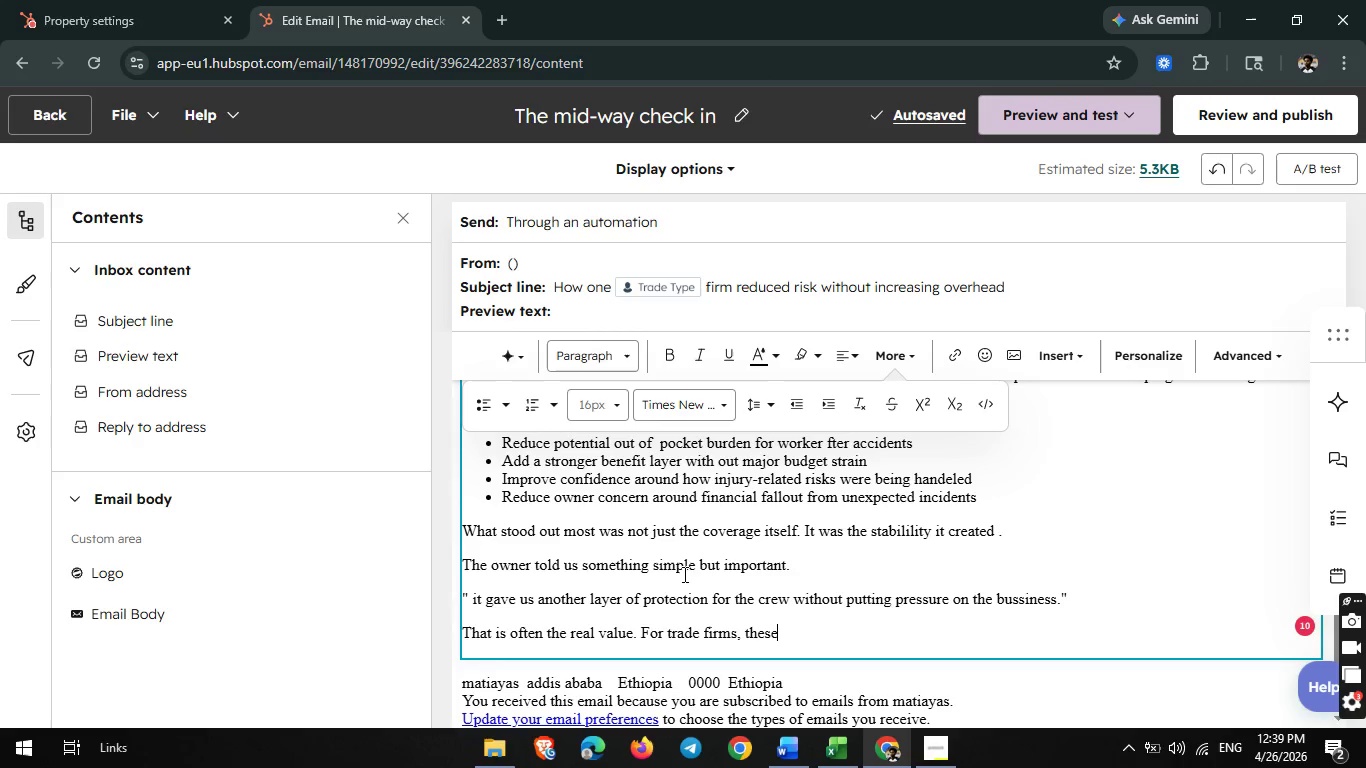 
type( di)
key(Backspace)
type(es)
key(Backspace)
type(x)
 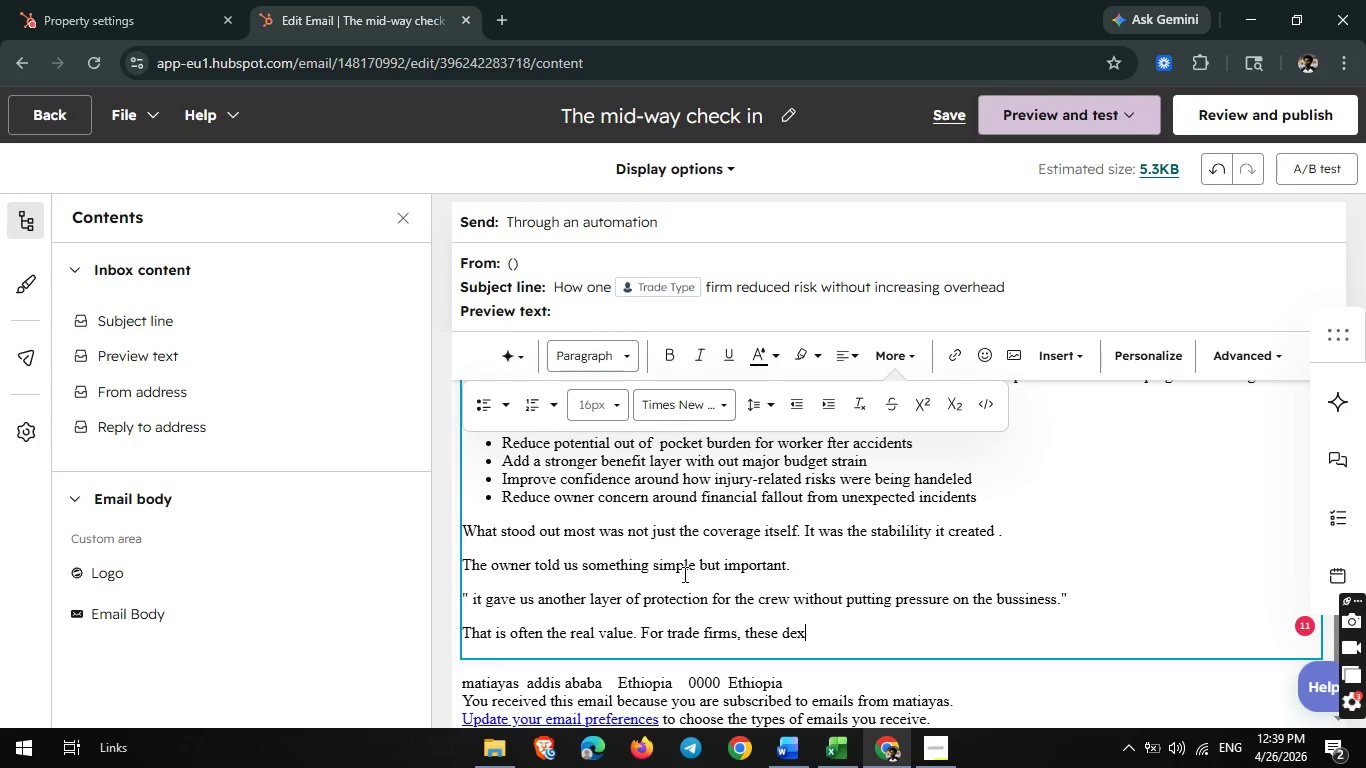 
type(cisio)
key(Backspace)
key(Backspace)
key(Backspace)
key(Backspace)
key(Backspace)
key(Backspace)
type(cision)
 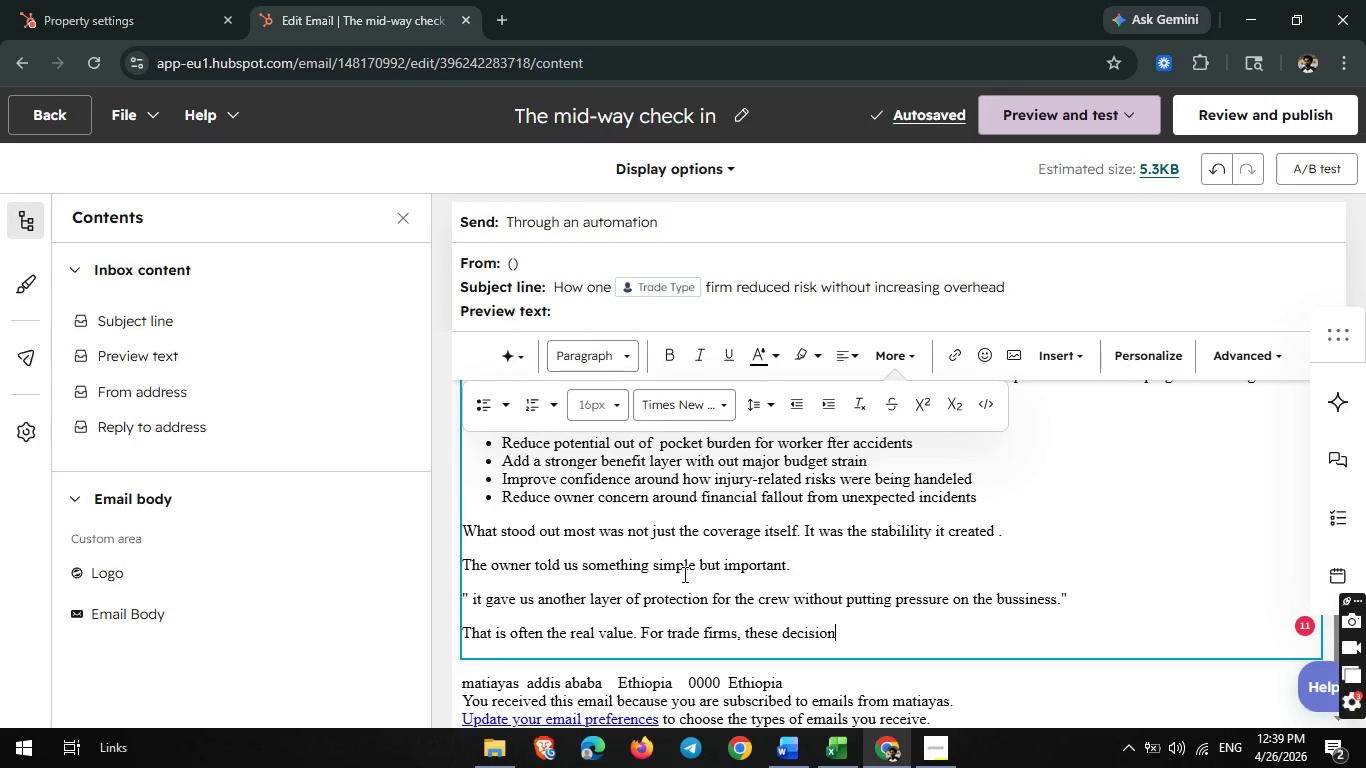 
wait(10.55)
 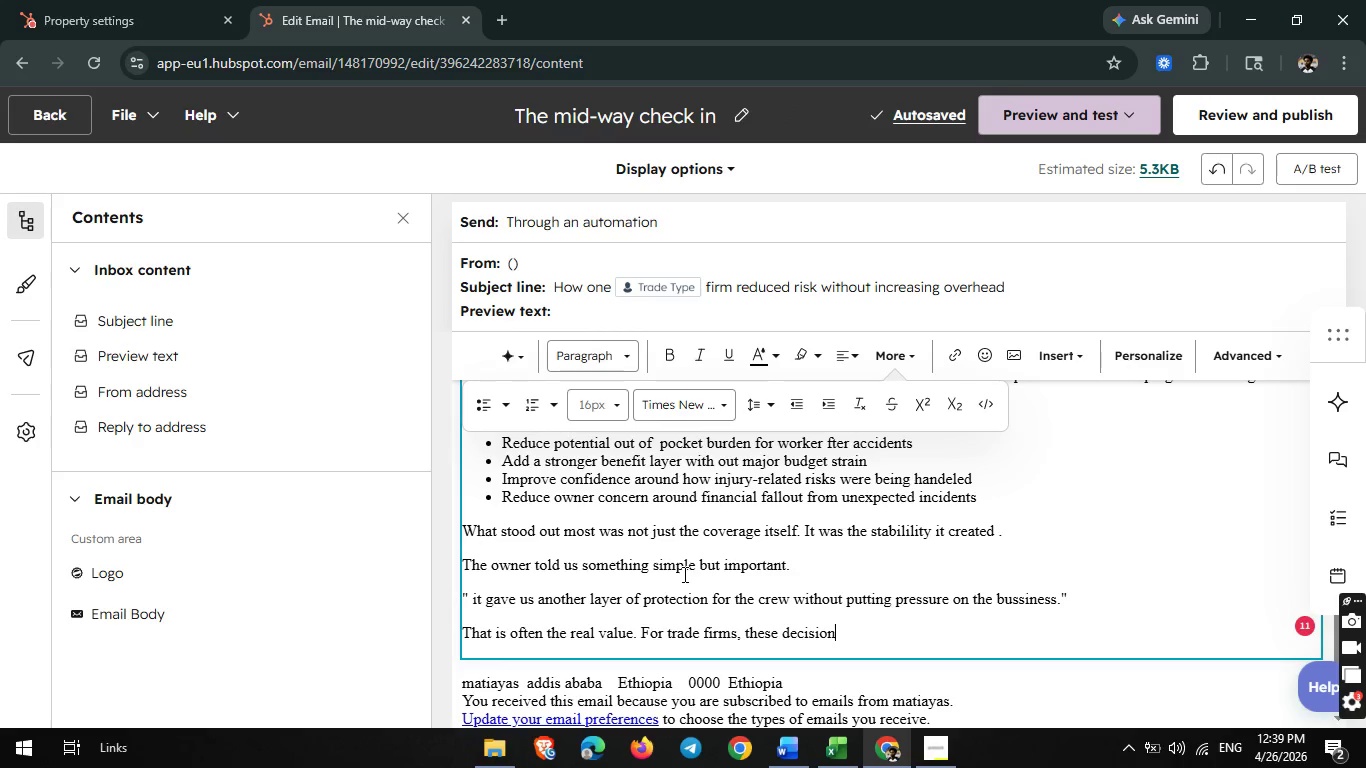 
type(s are rarely just ao)
key(Backspace)
type(bout)
 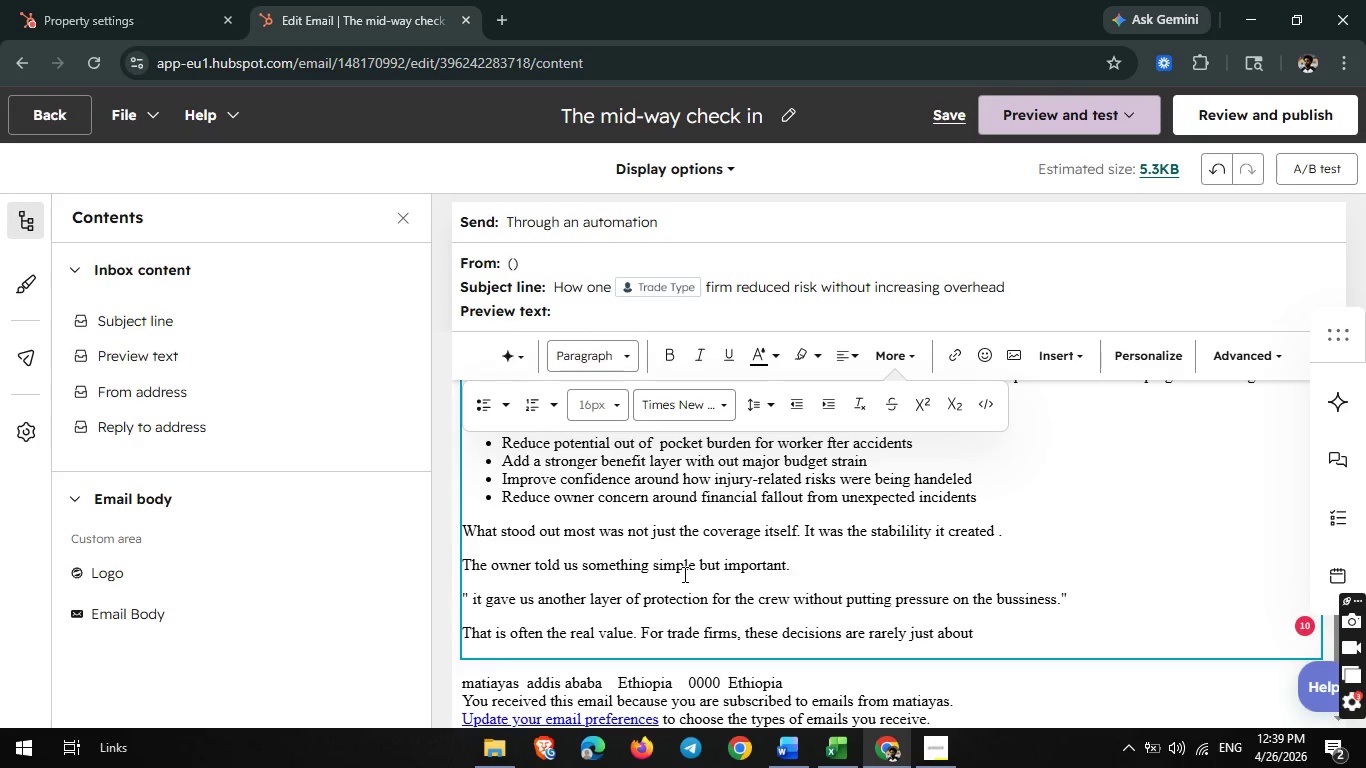 
type( benefits.)
 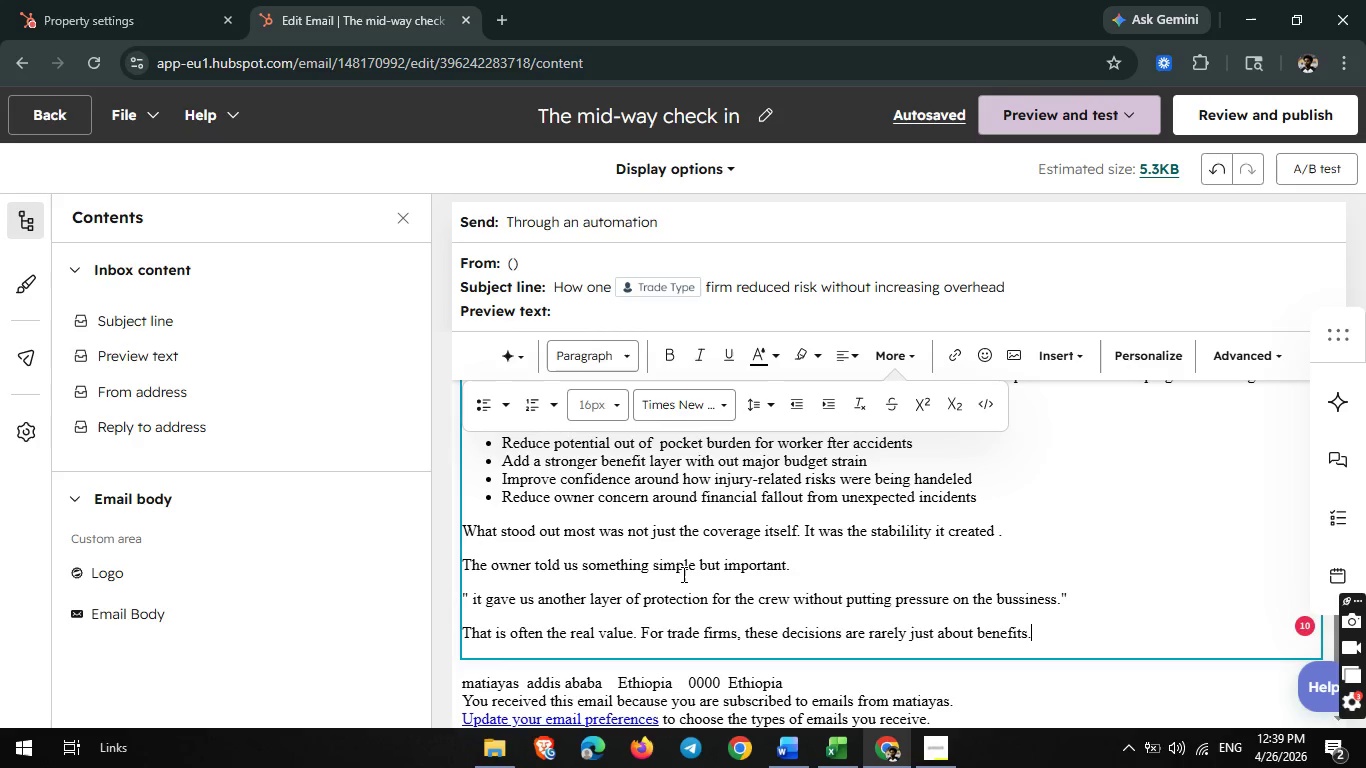 
wait(14.61)
 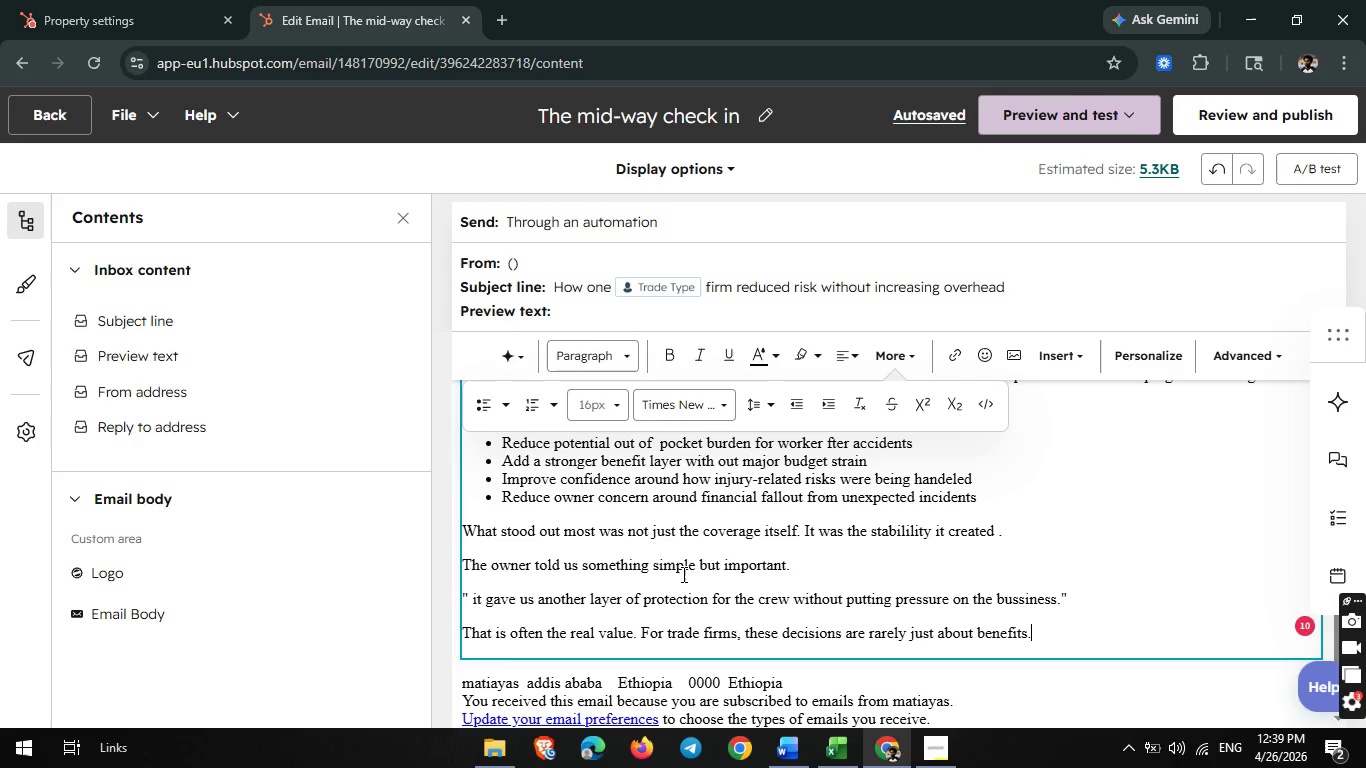 
type(.)
key(Backspace)
type(They are )
 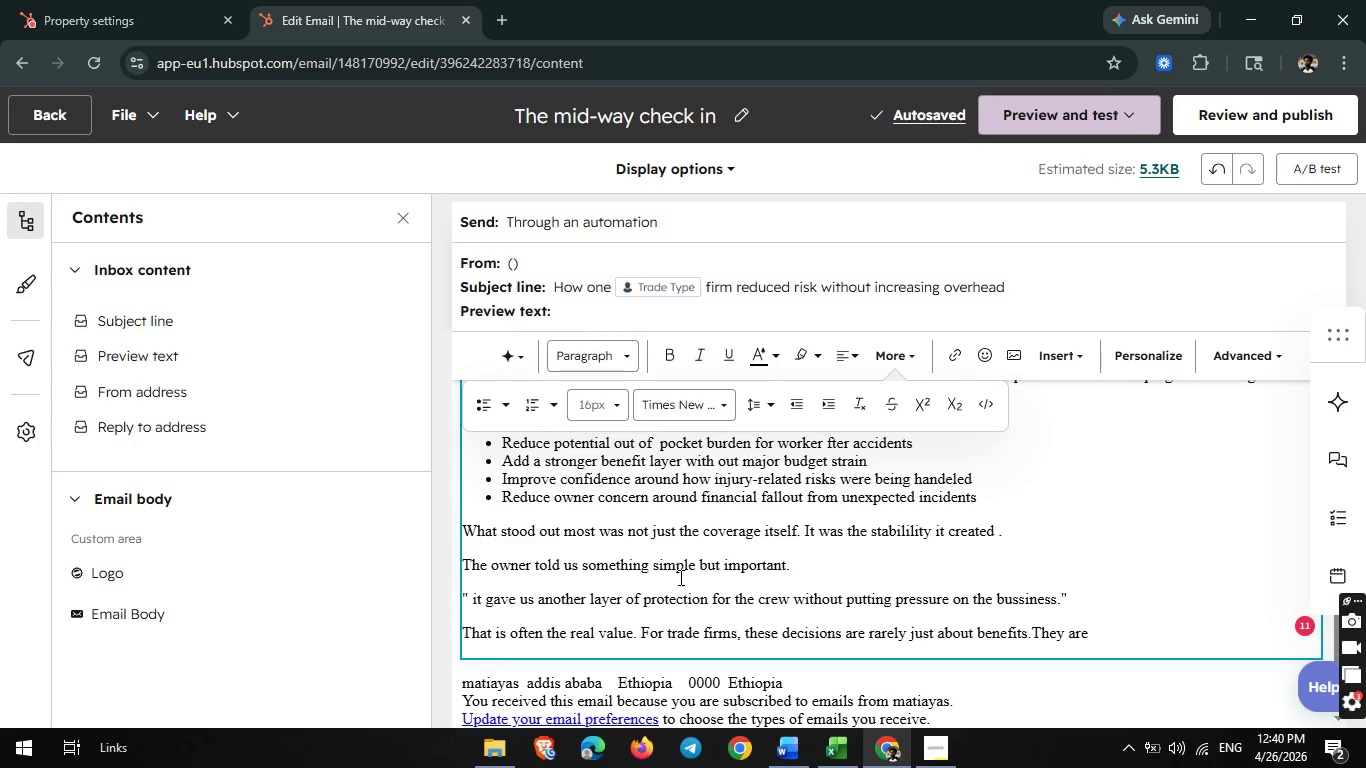 
wait(5.41)
 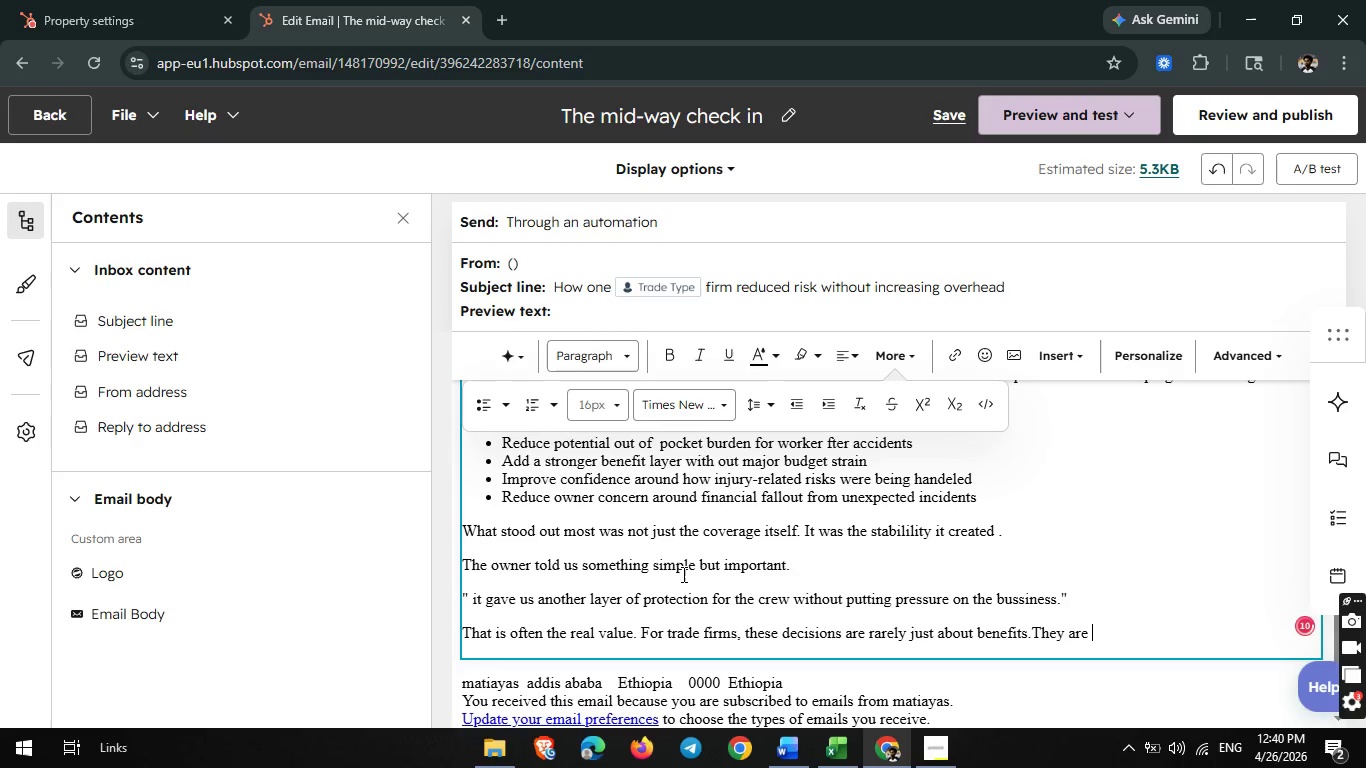 
type(about rist)
key(Backspace)
type(k )
 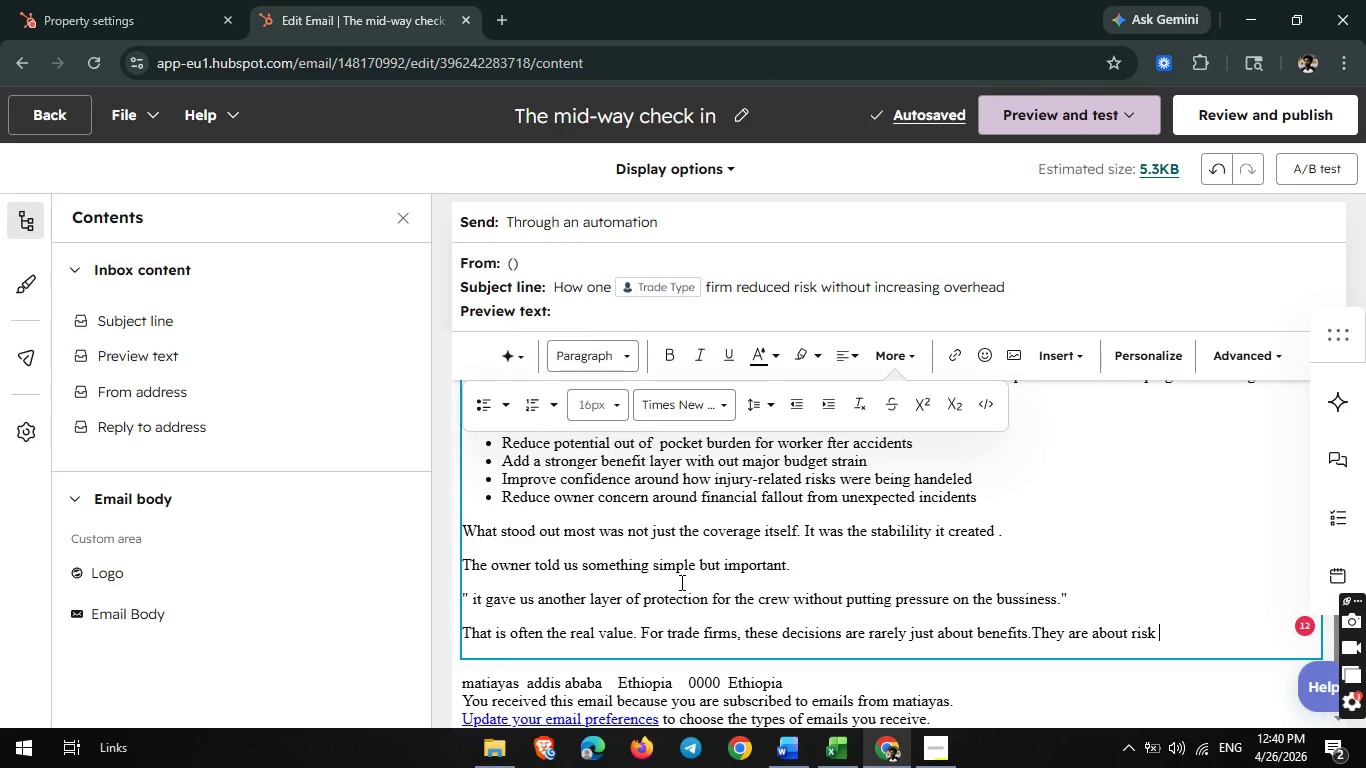 
wait(7.34)
 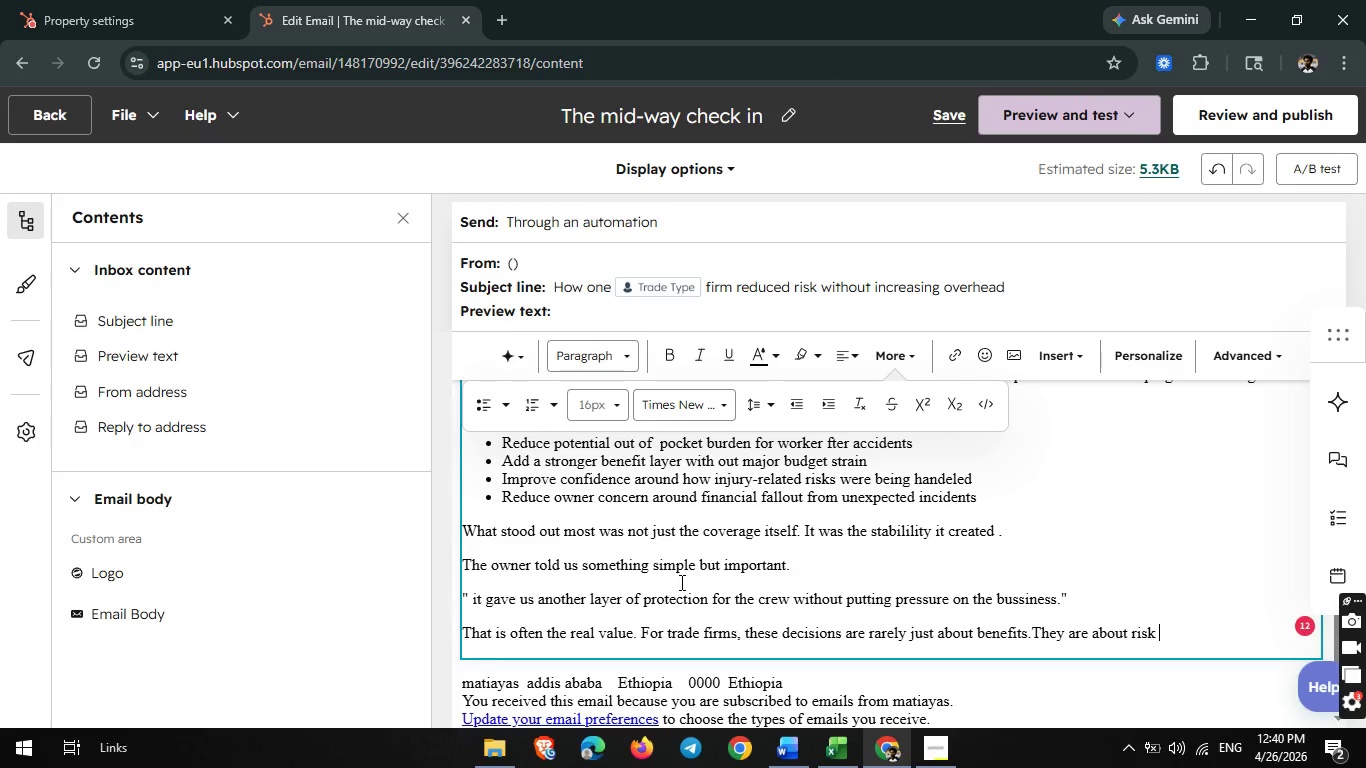 
type(control, )
 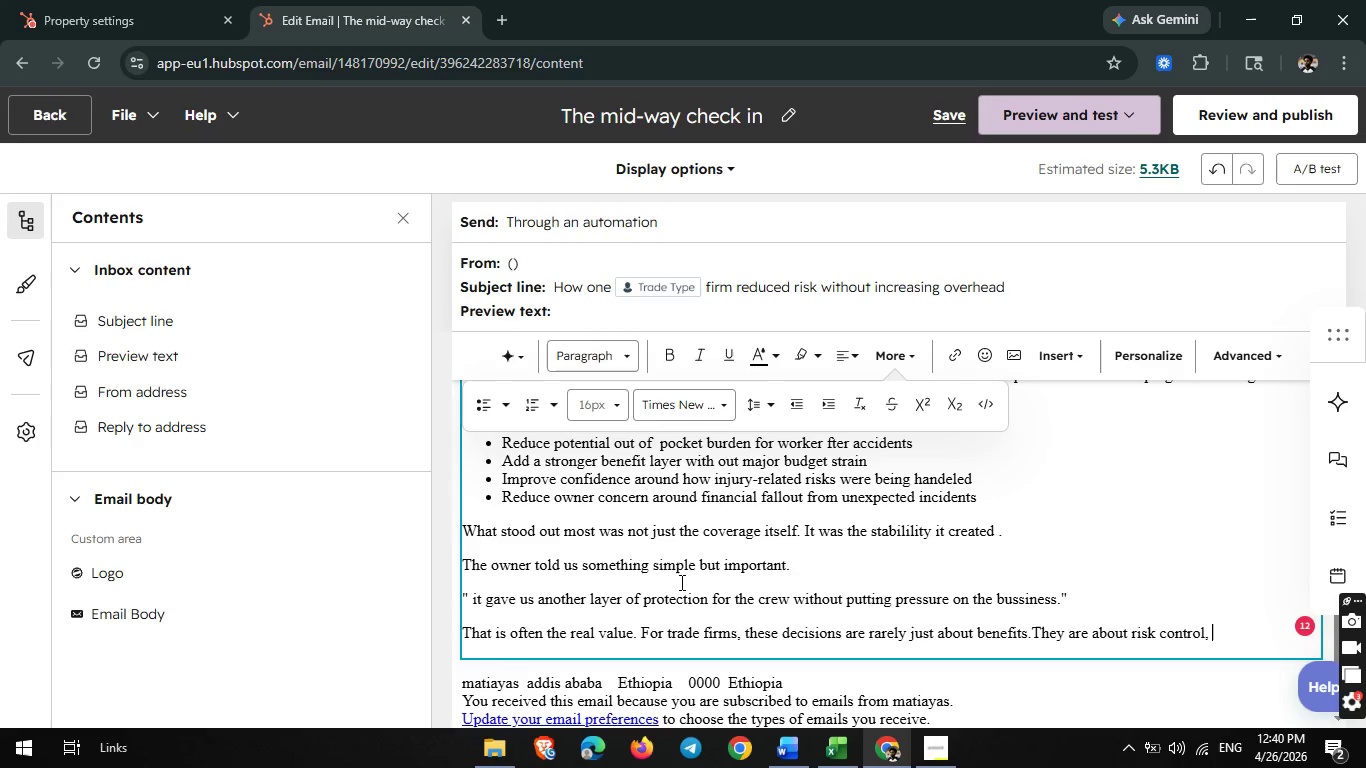 
type(retention and protecting)
 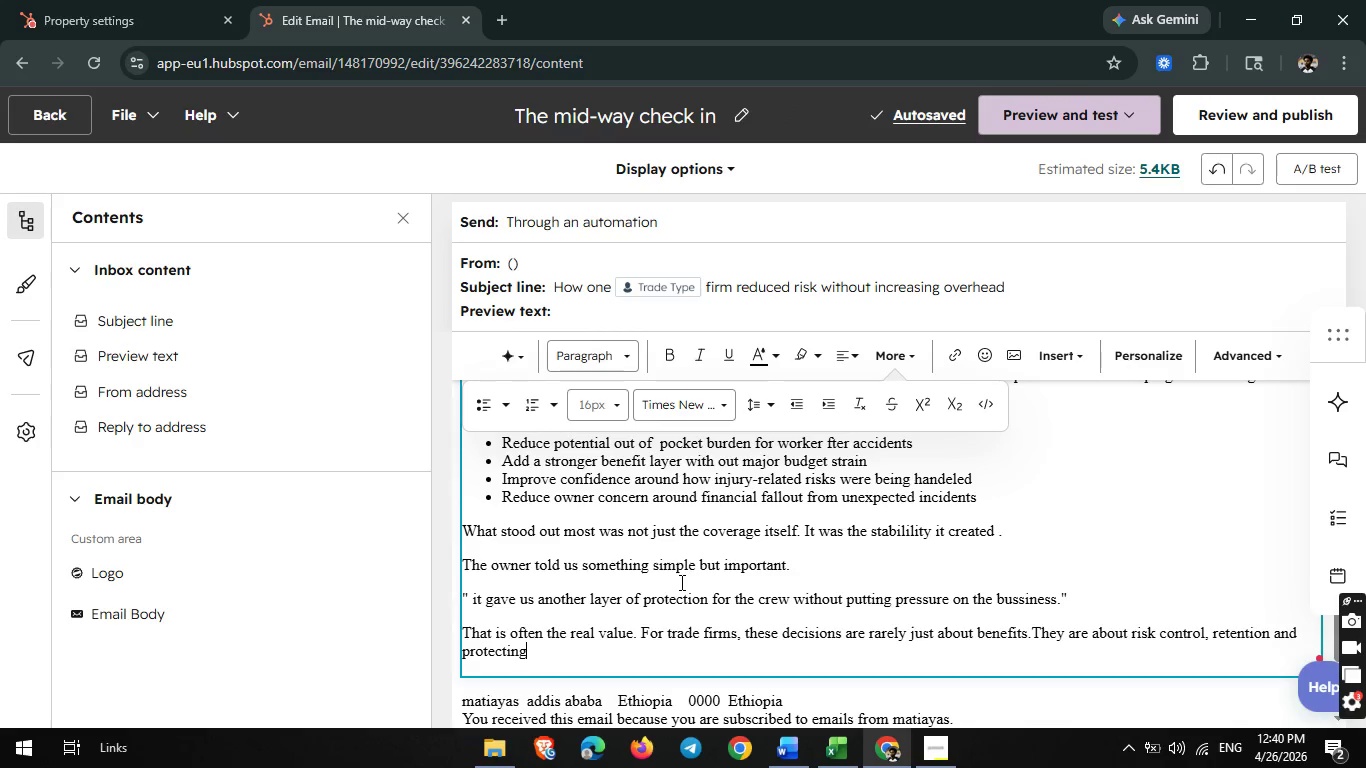 
wait(5.67)
 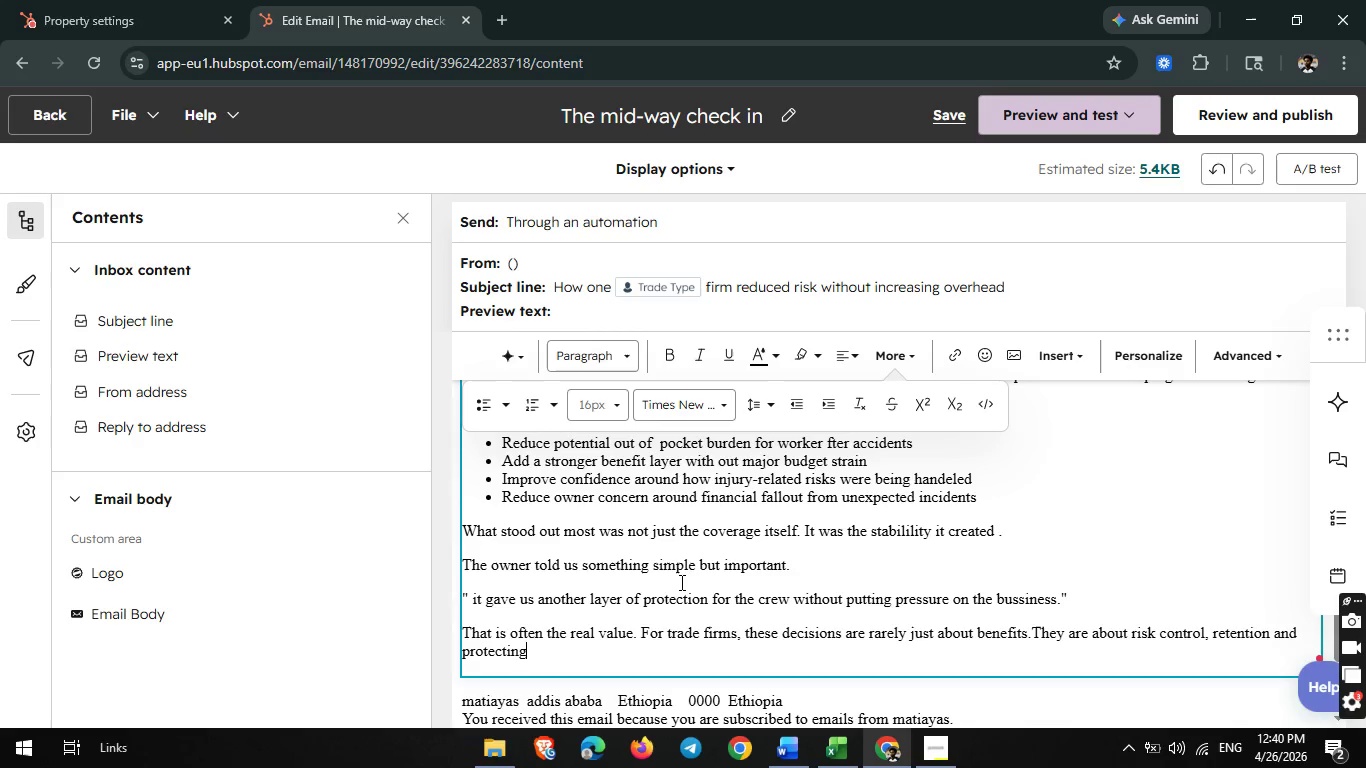 
type( operations. And in physically demandinf)
key(Backspace)
type(g)
 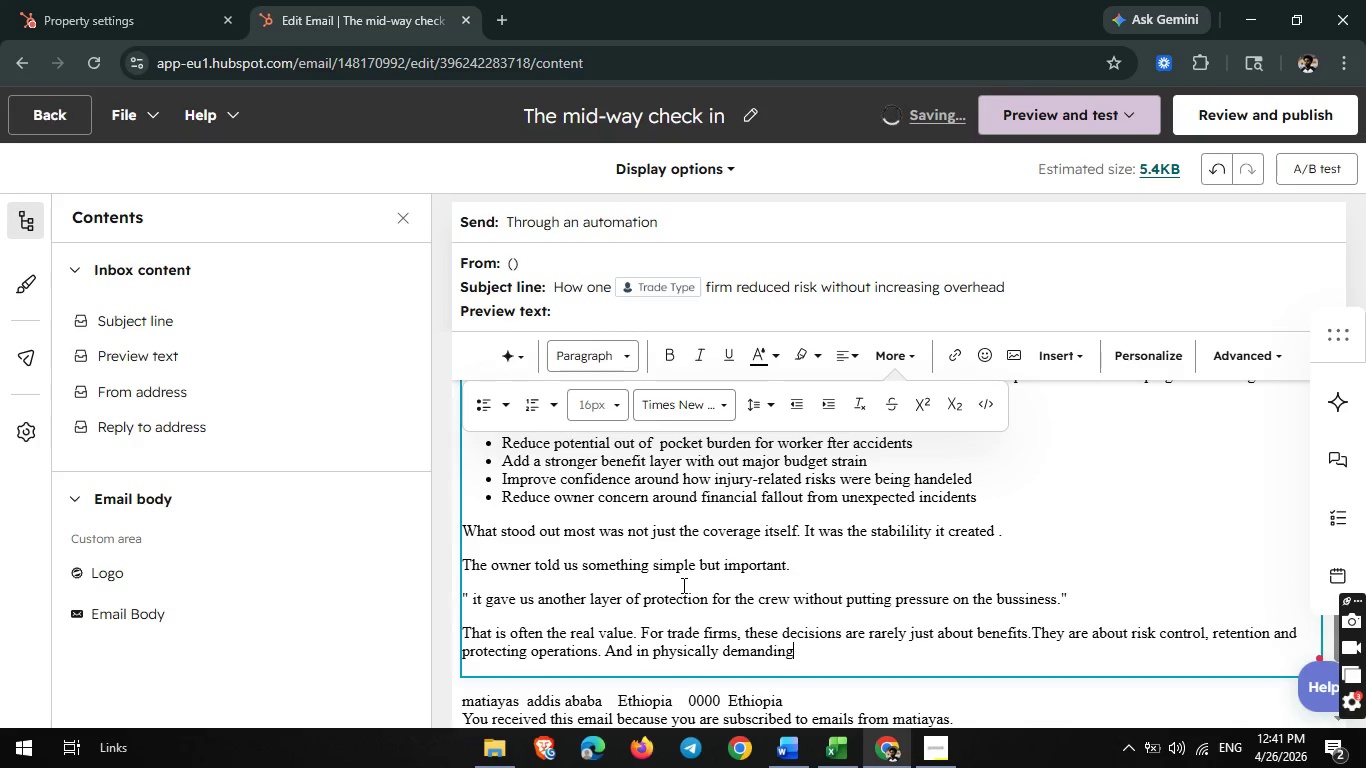 
type( trade like)
 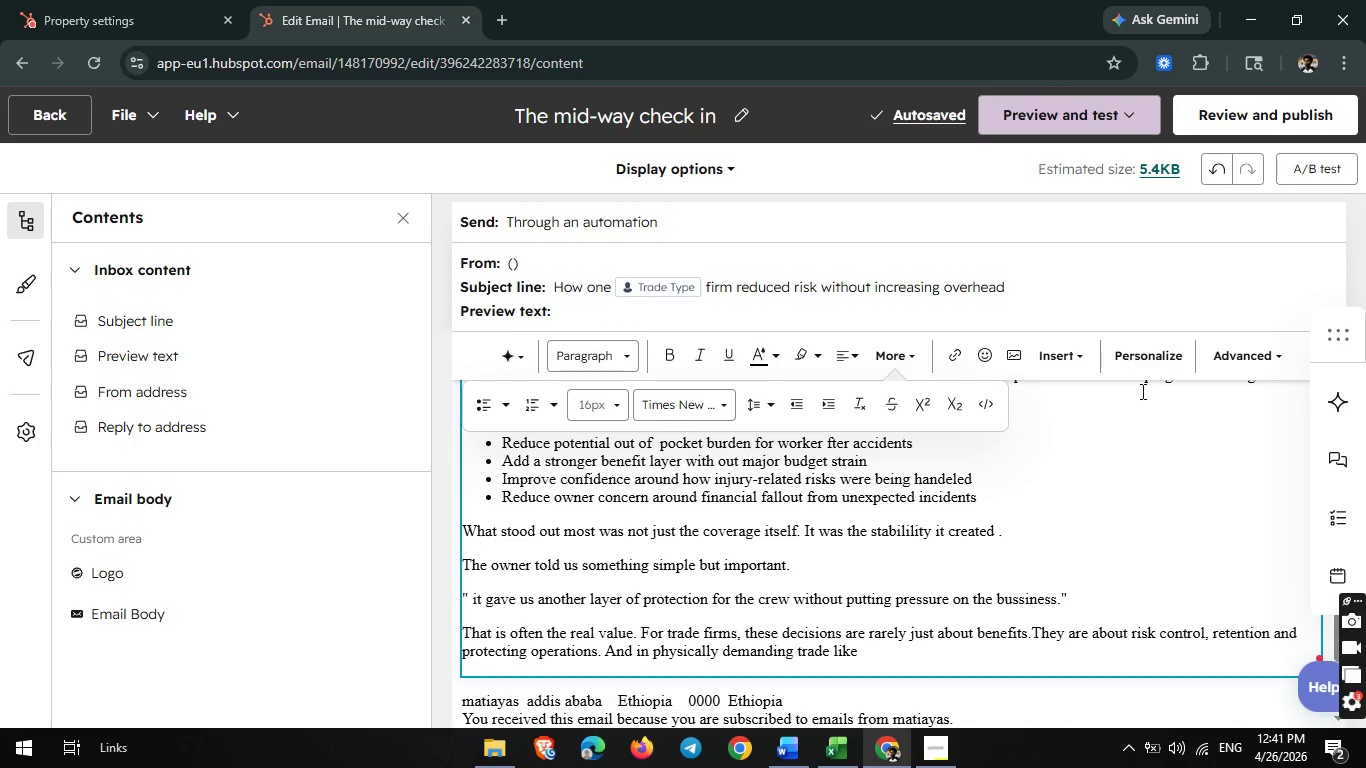 
wait(5.03)
 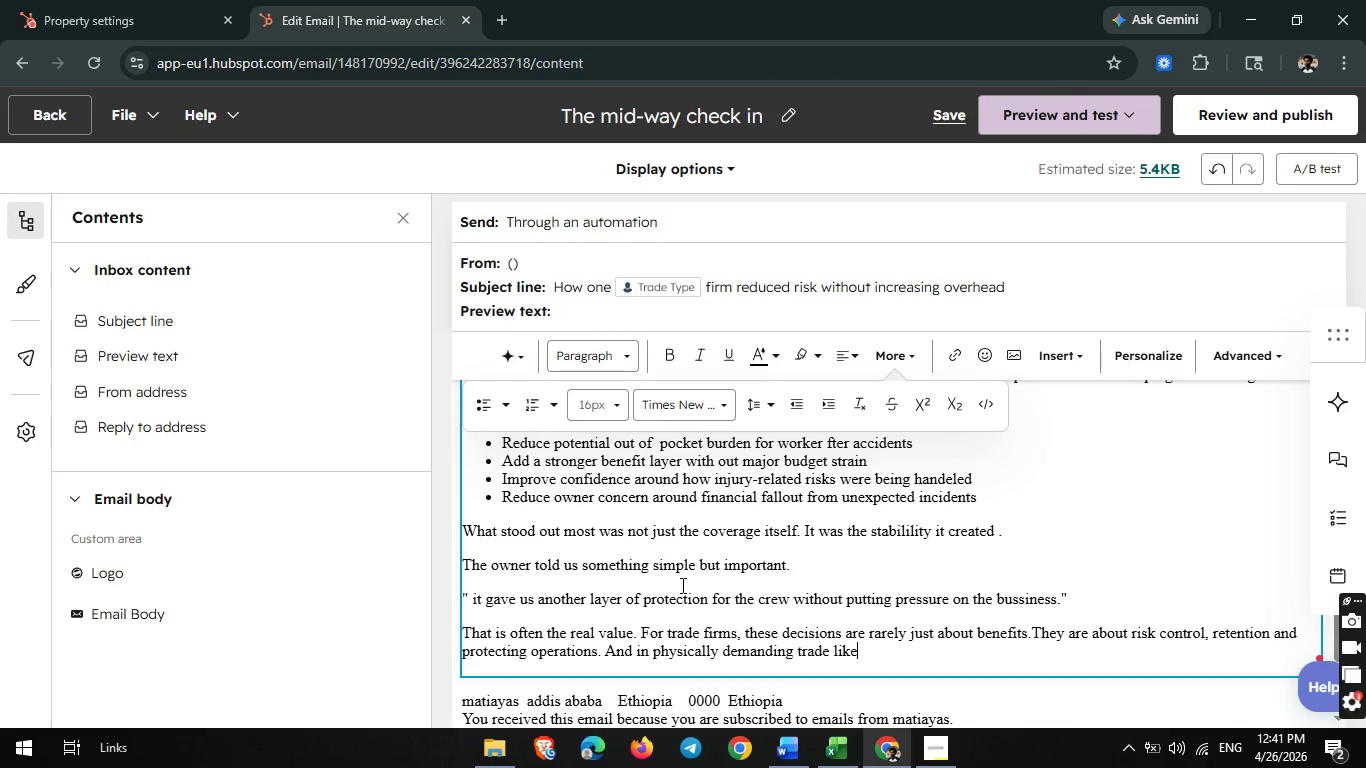 
left_click([1163, 357])
 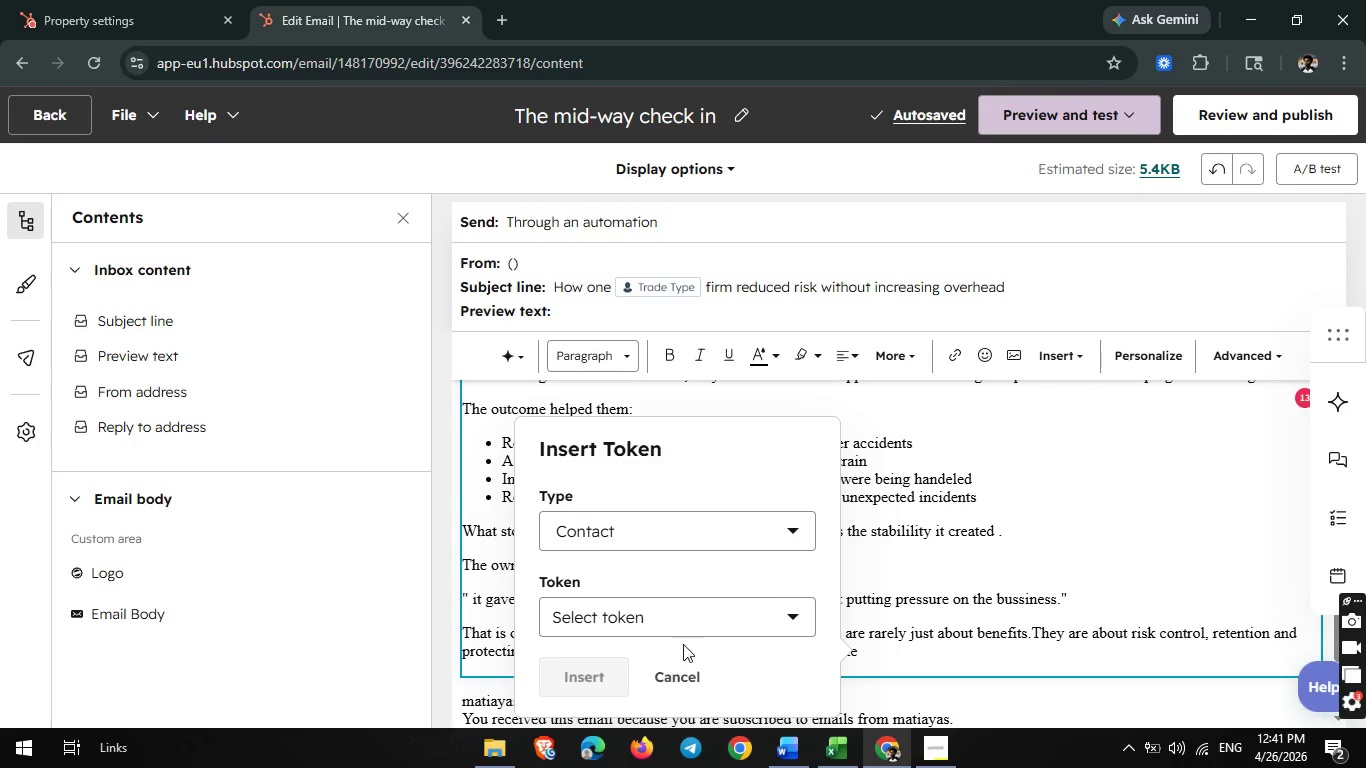 
left_click([695, 628])
 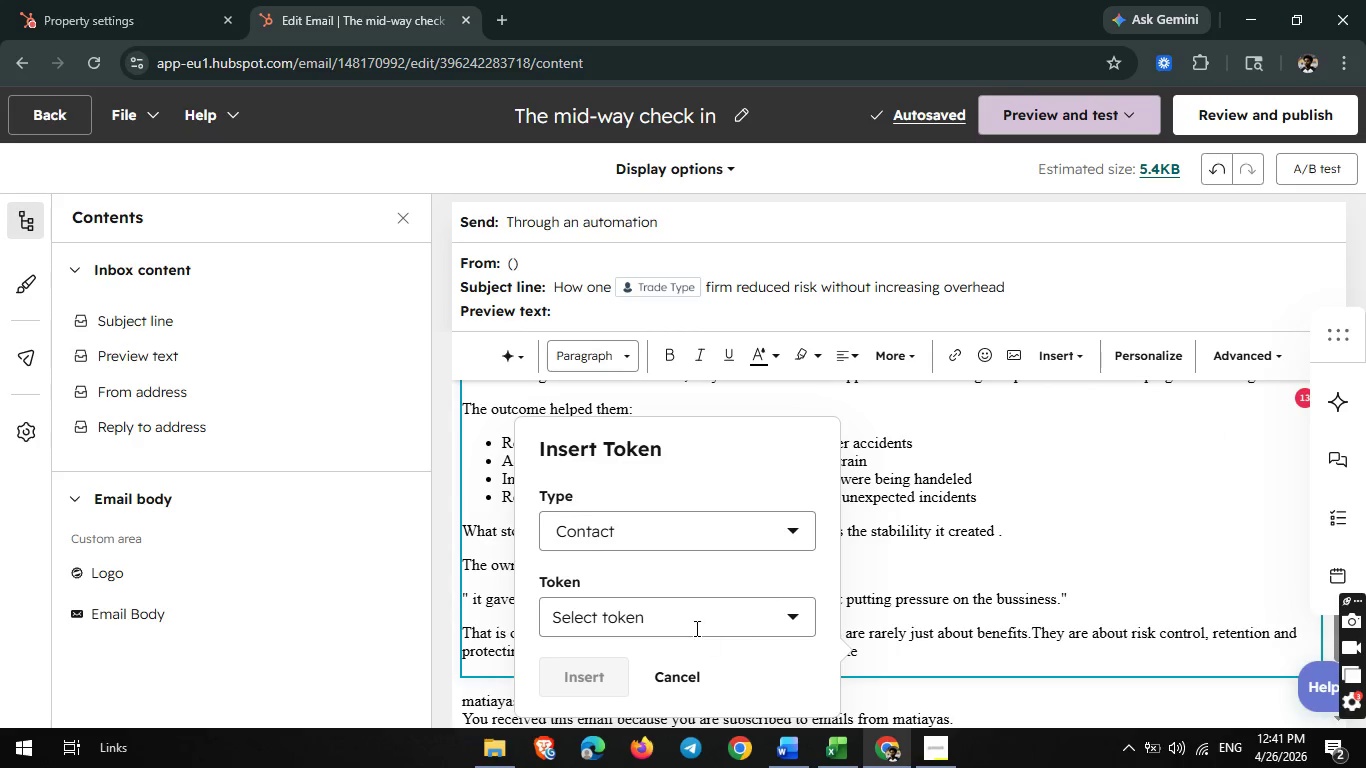 
type(trad)
 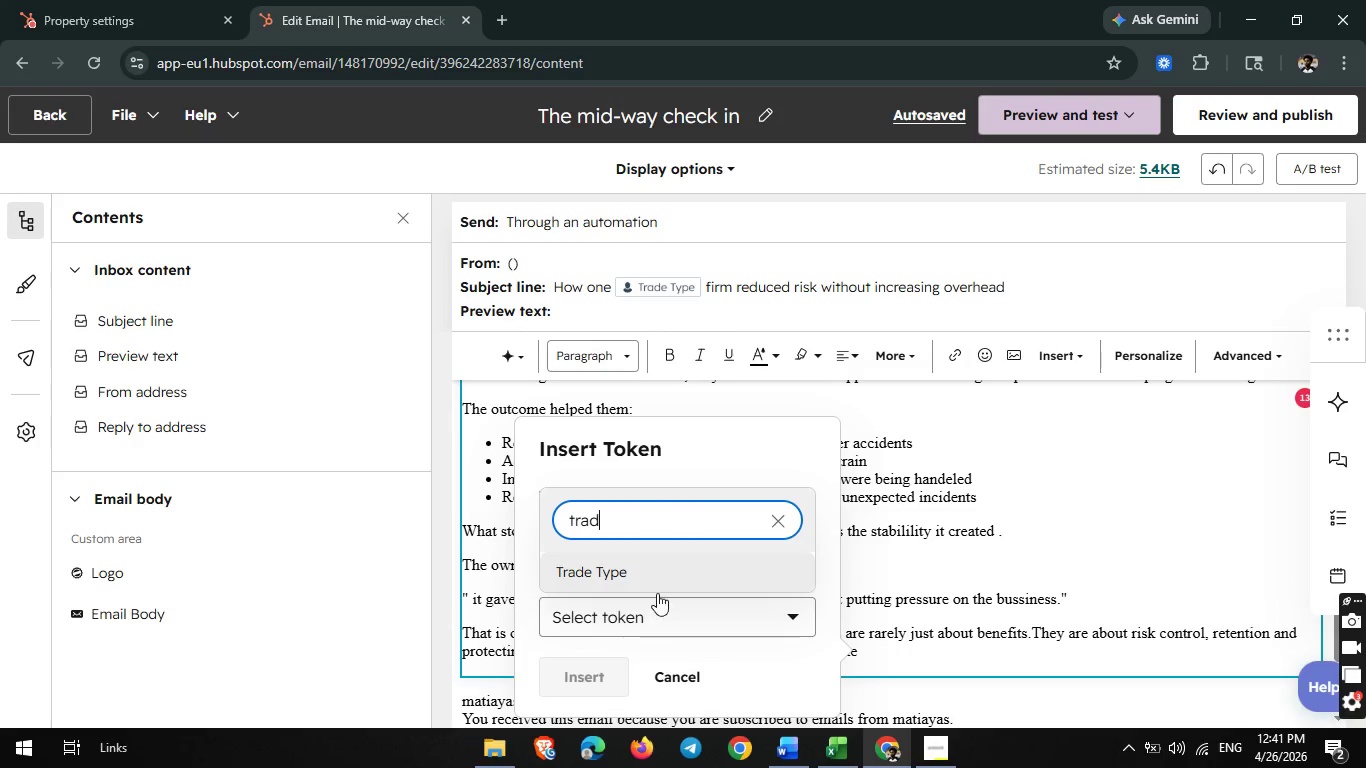 
left_click([662, 579])
 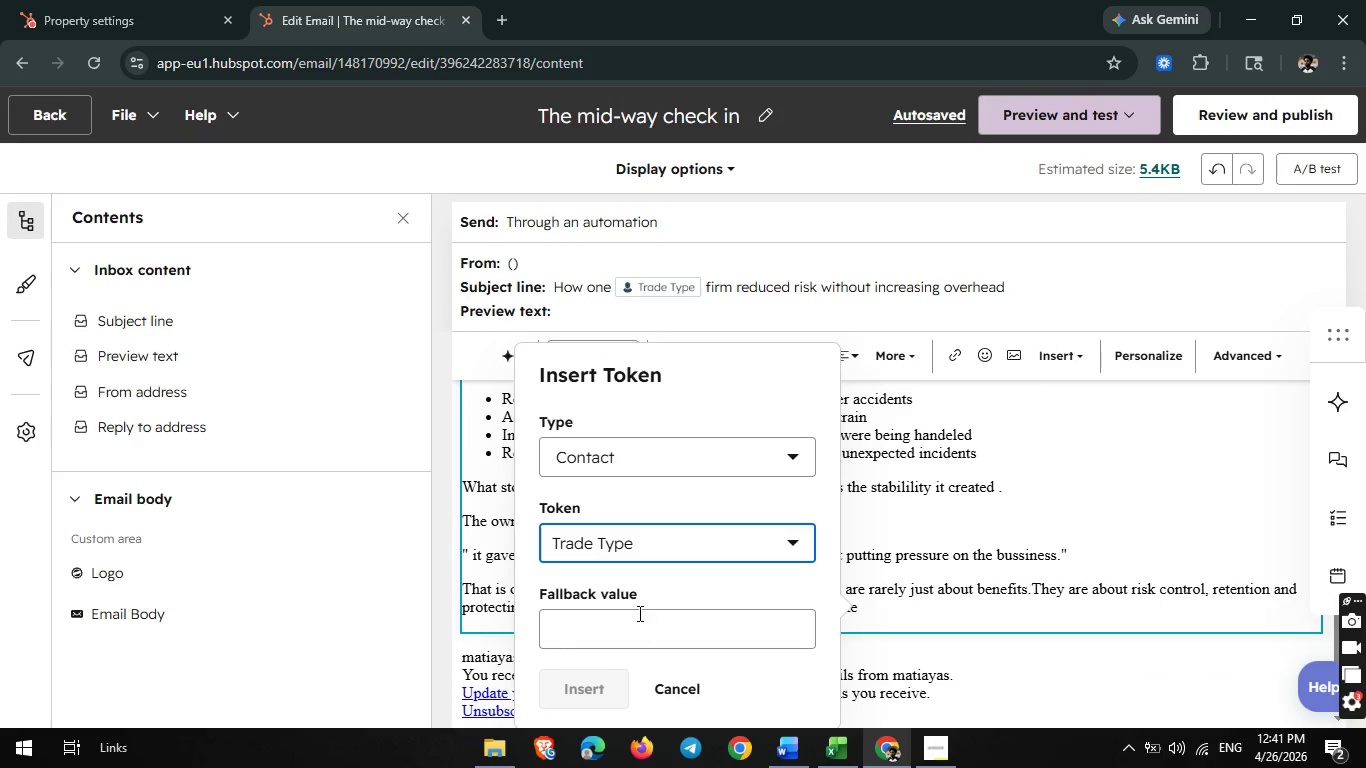 
left_click([627, 630])
 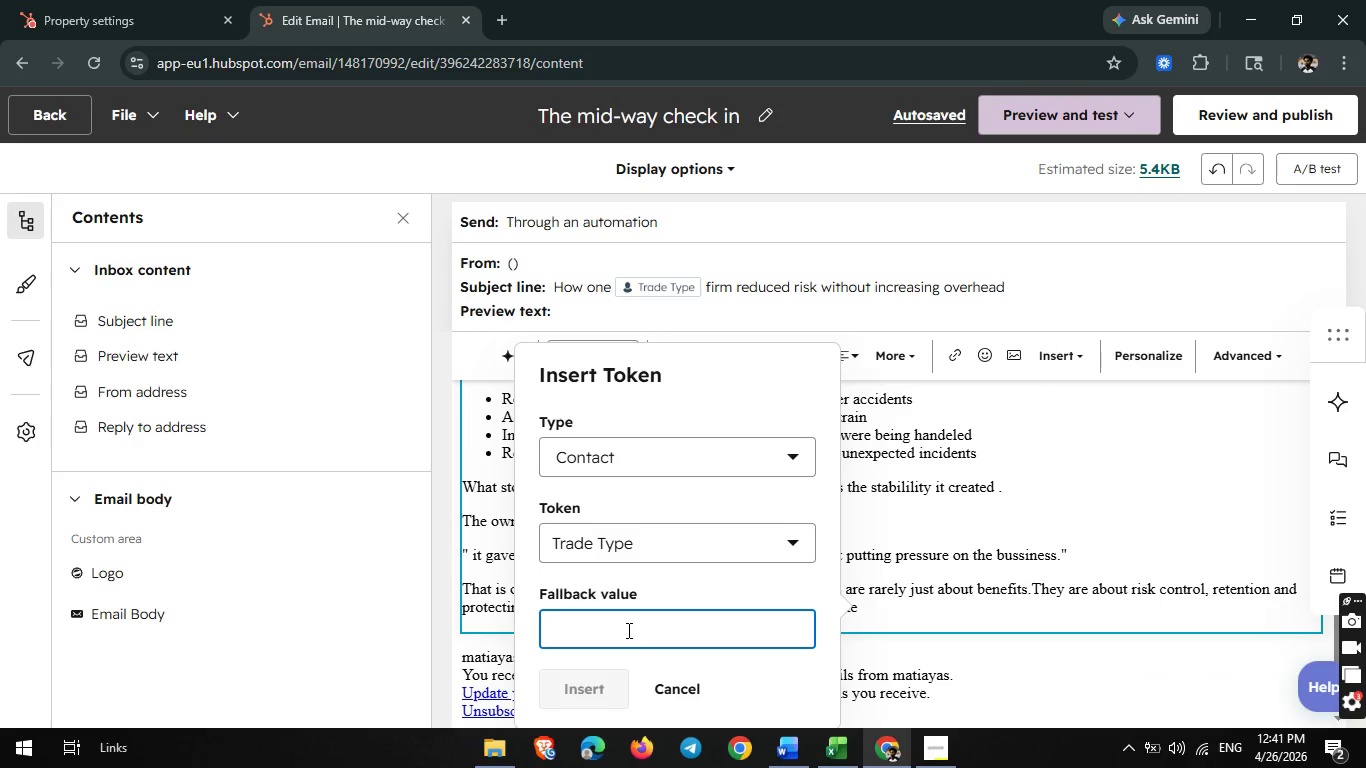 
type(trade y)
key(Backspace)
type(type)
 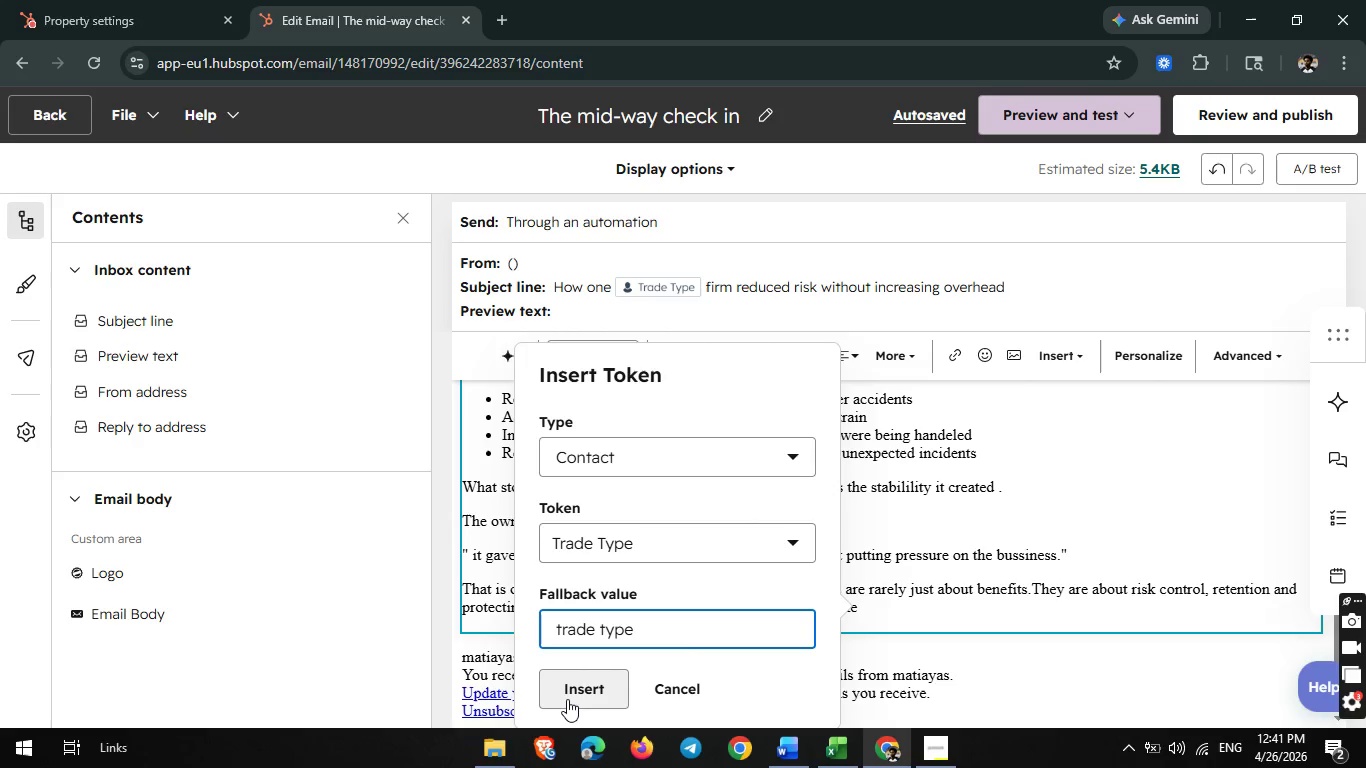 
left_click([567, 699])
 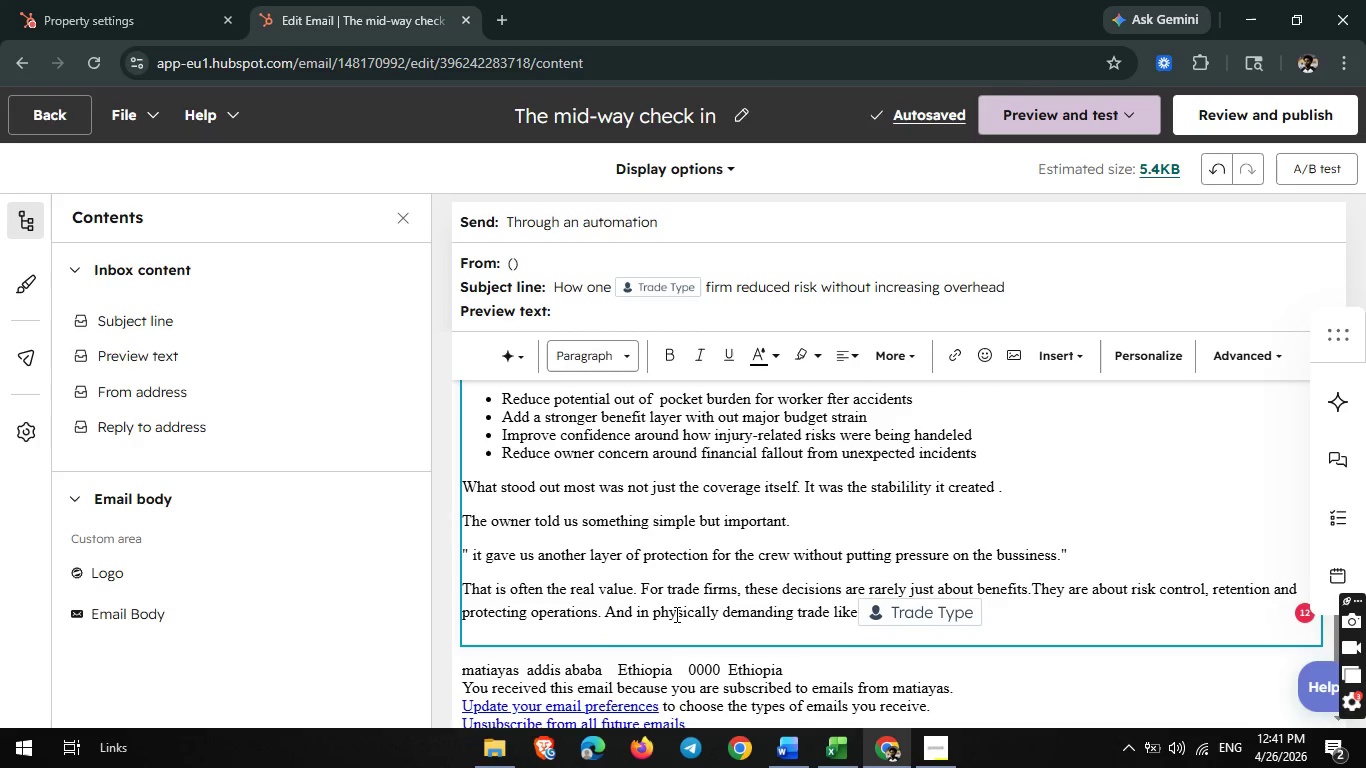 
wait(5.42)
 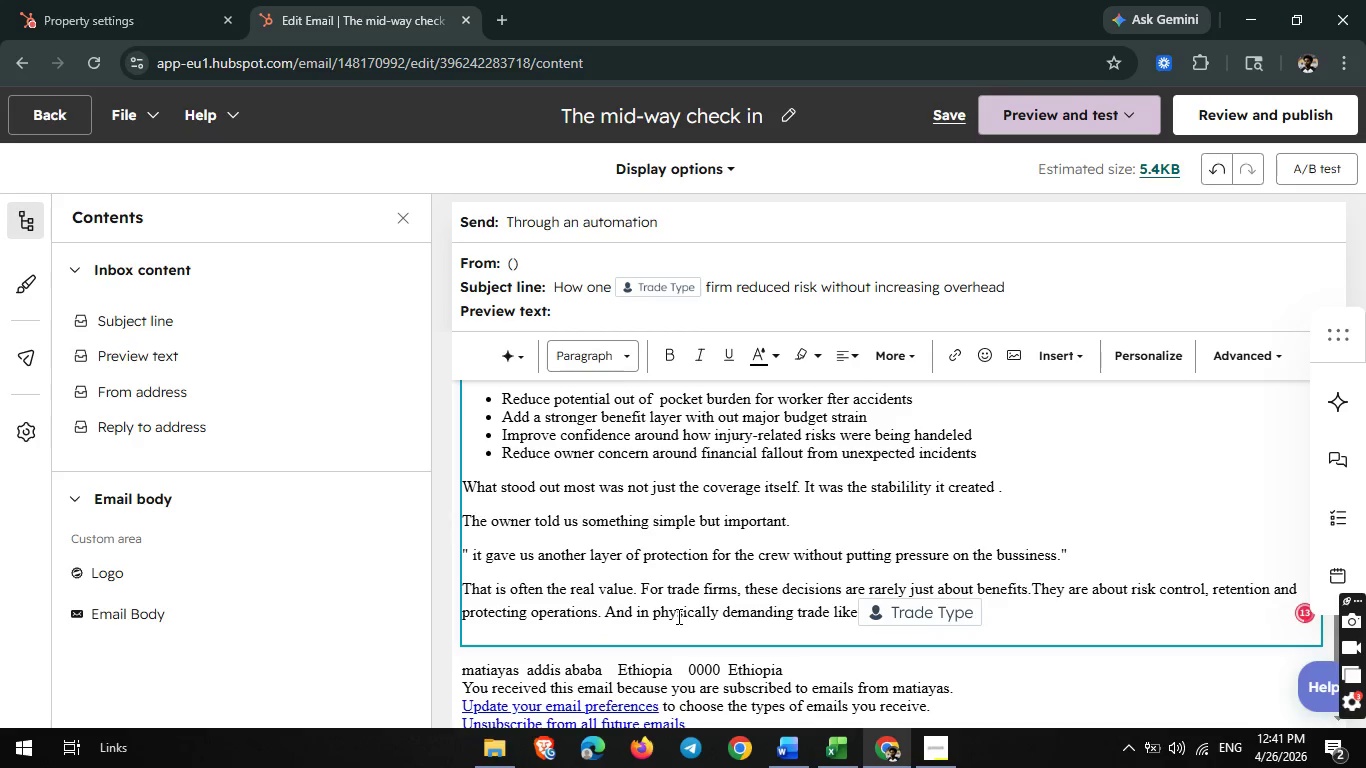 
type(, those conversatins can matter even more.)
 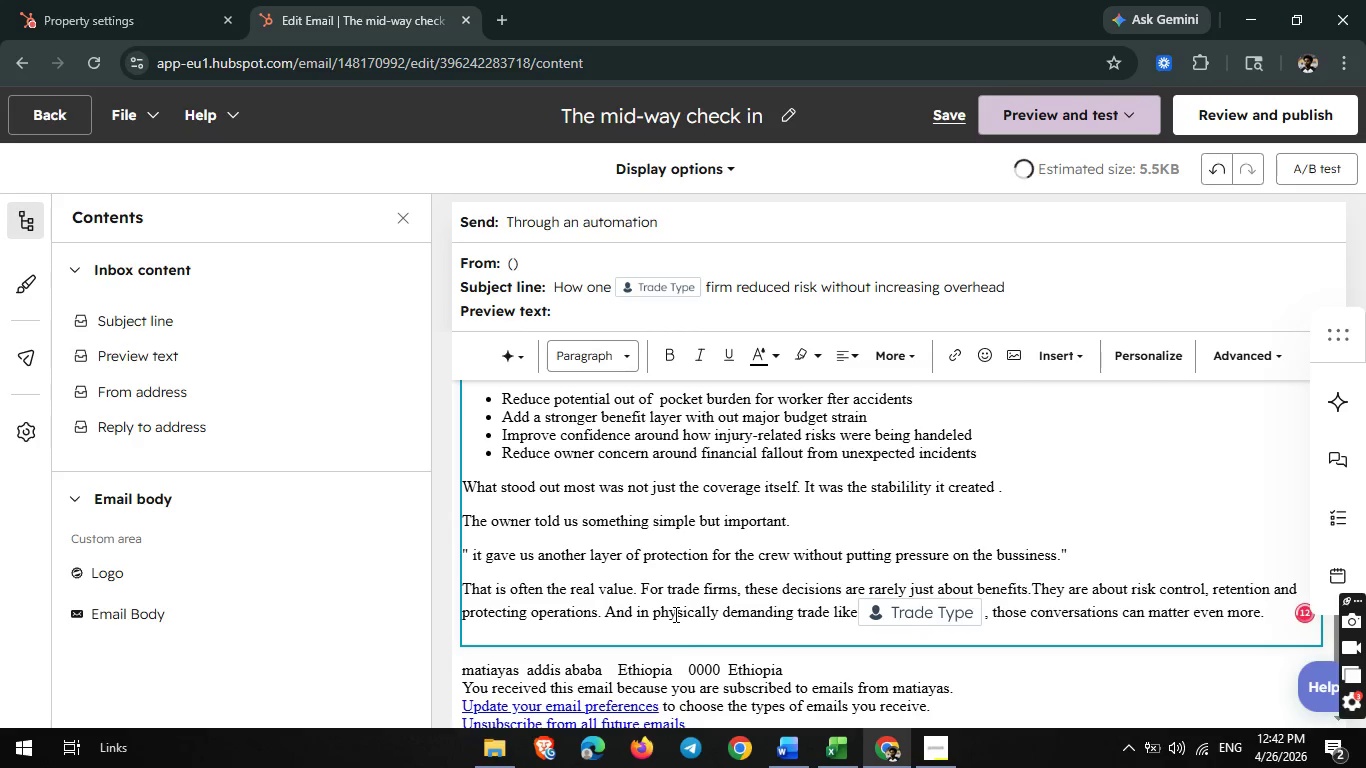 
key(Enter)
 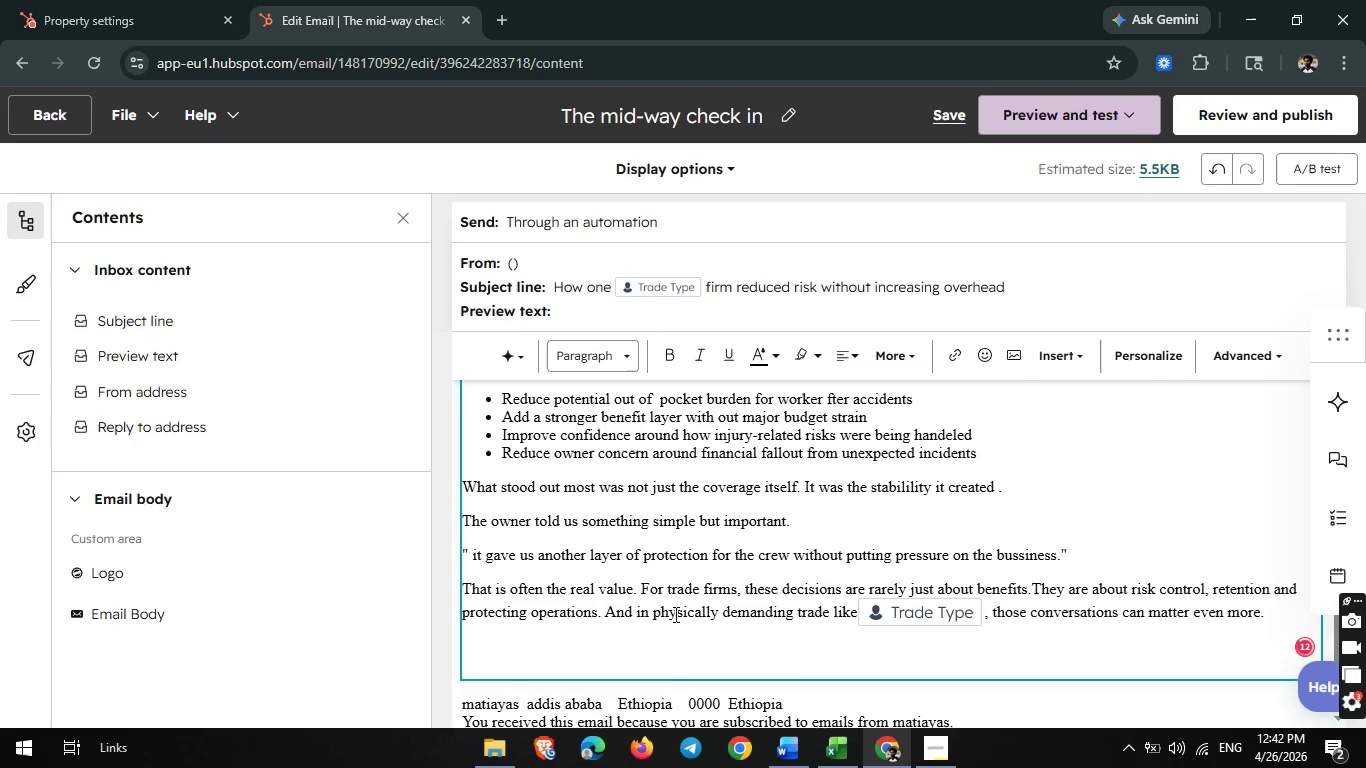 
scroll: coordinate [676, 609], scroll_direction: down, amount: 2.0
 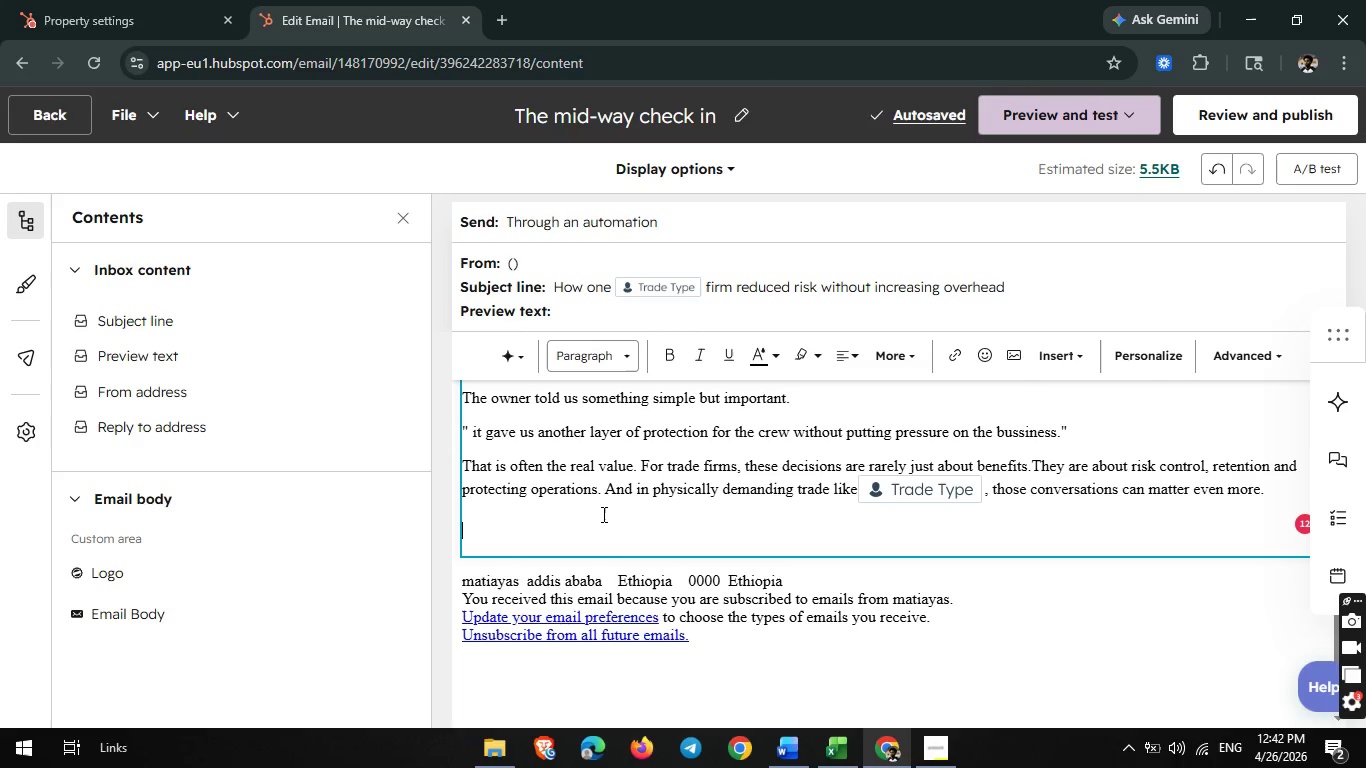 
wait(5.51)
 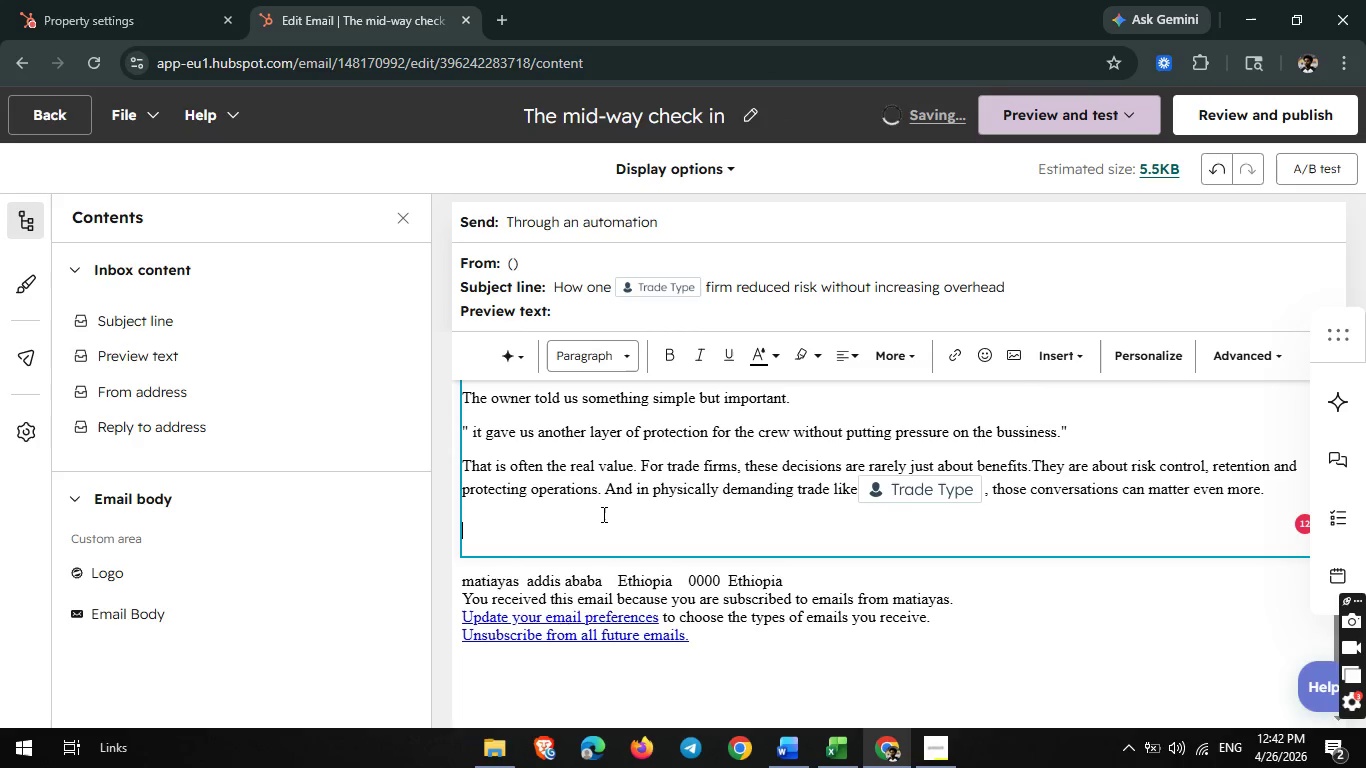 
type(A short assessment can helo)
key(Backspace)
type(p answer que)
 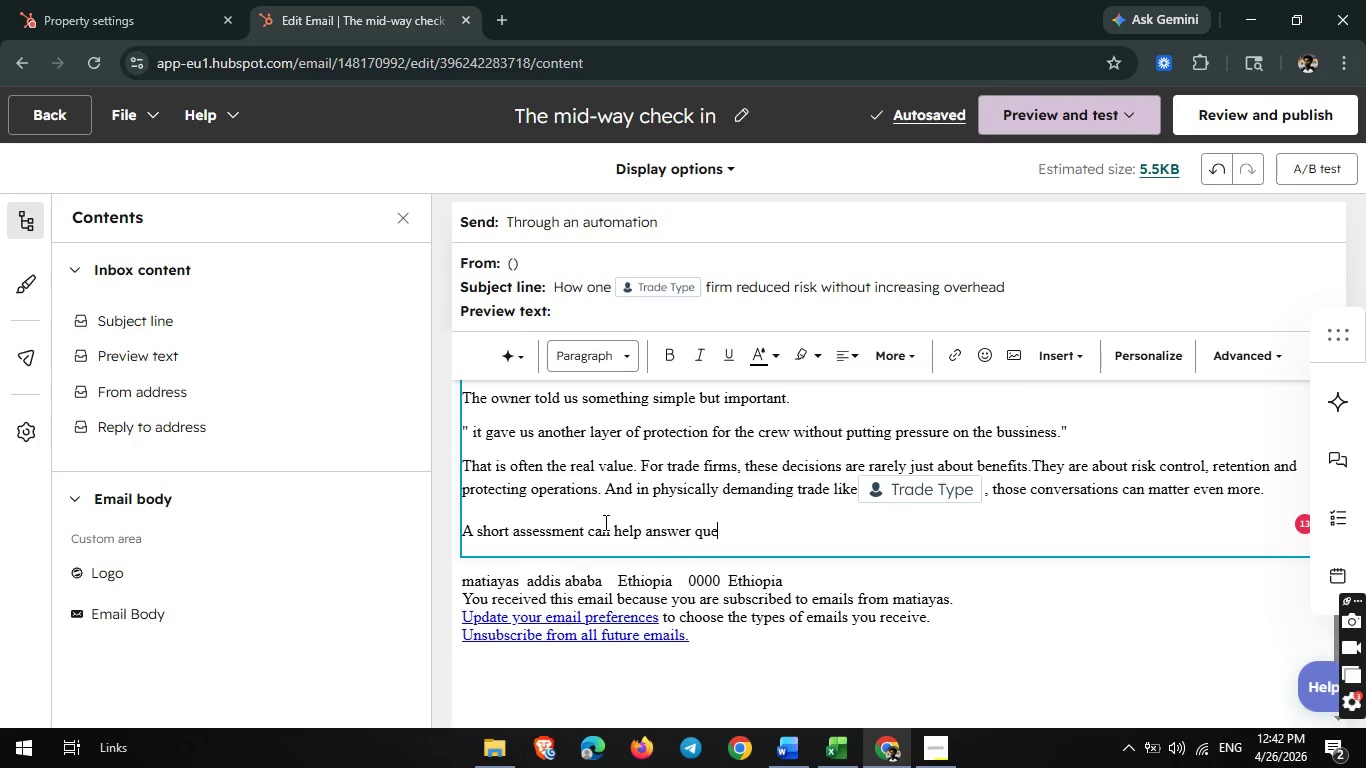 
wait(7.02)
 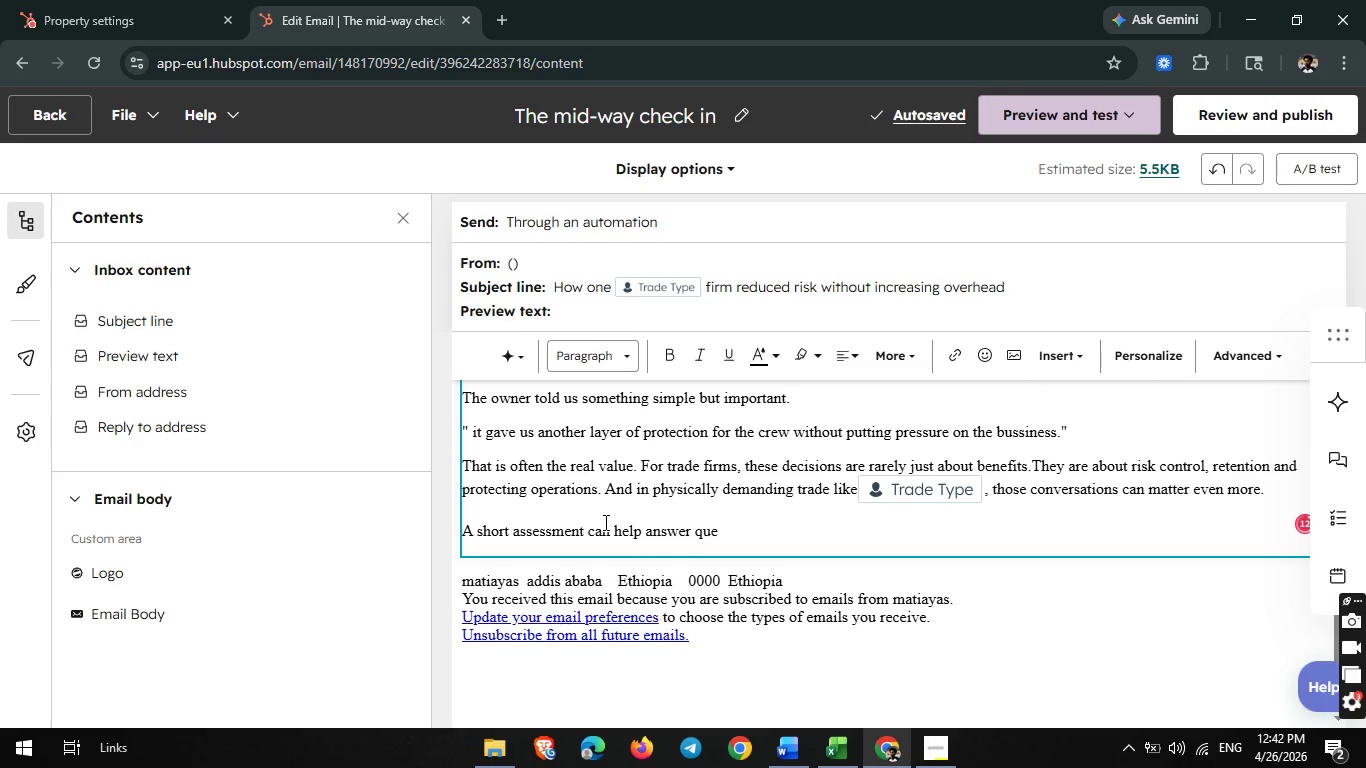 
type(stions like:)
 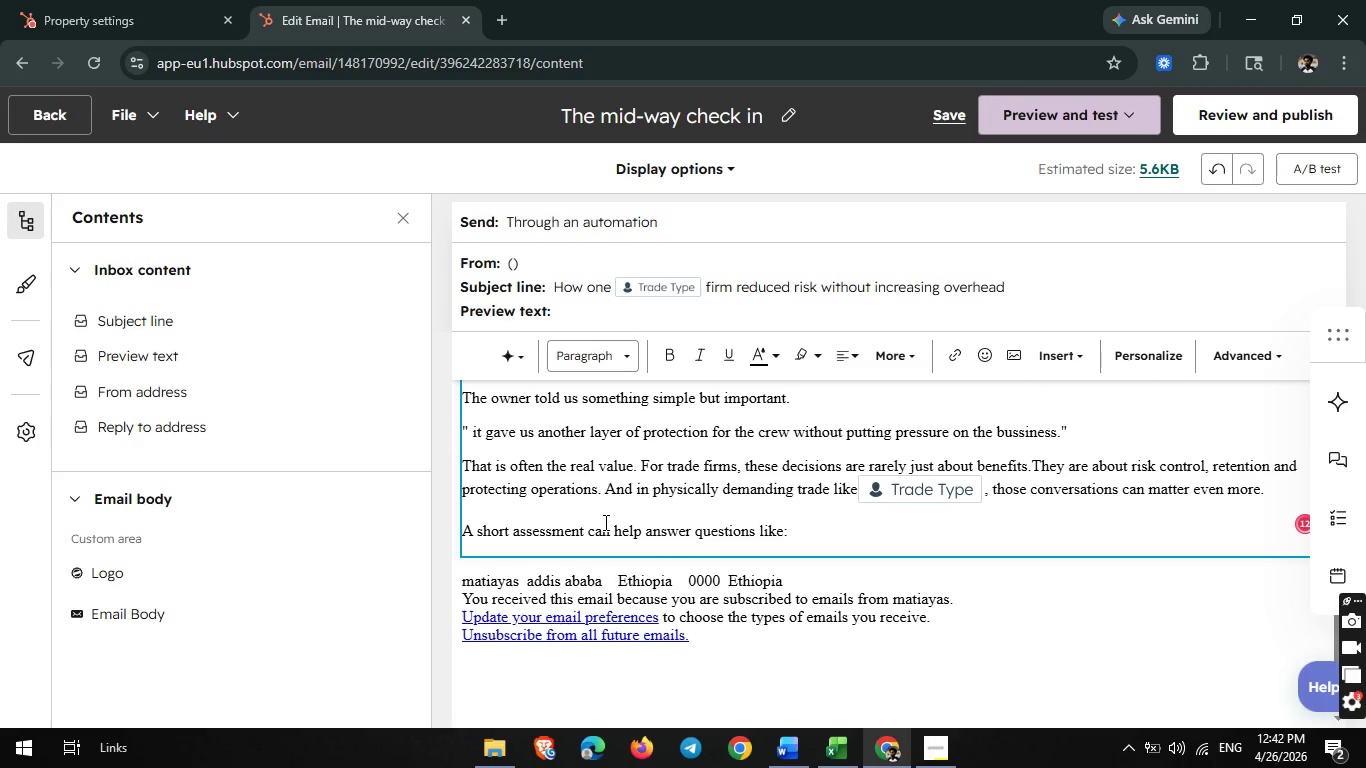 
key(Enter)
 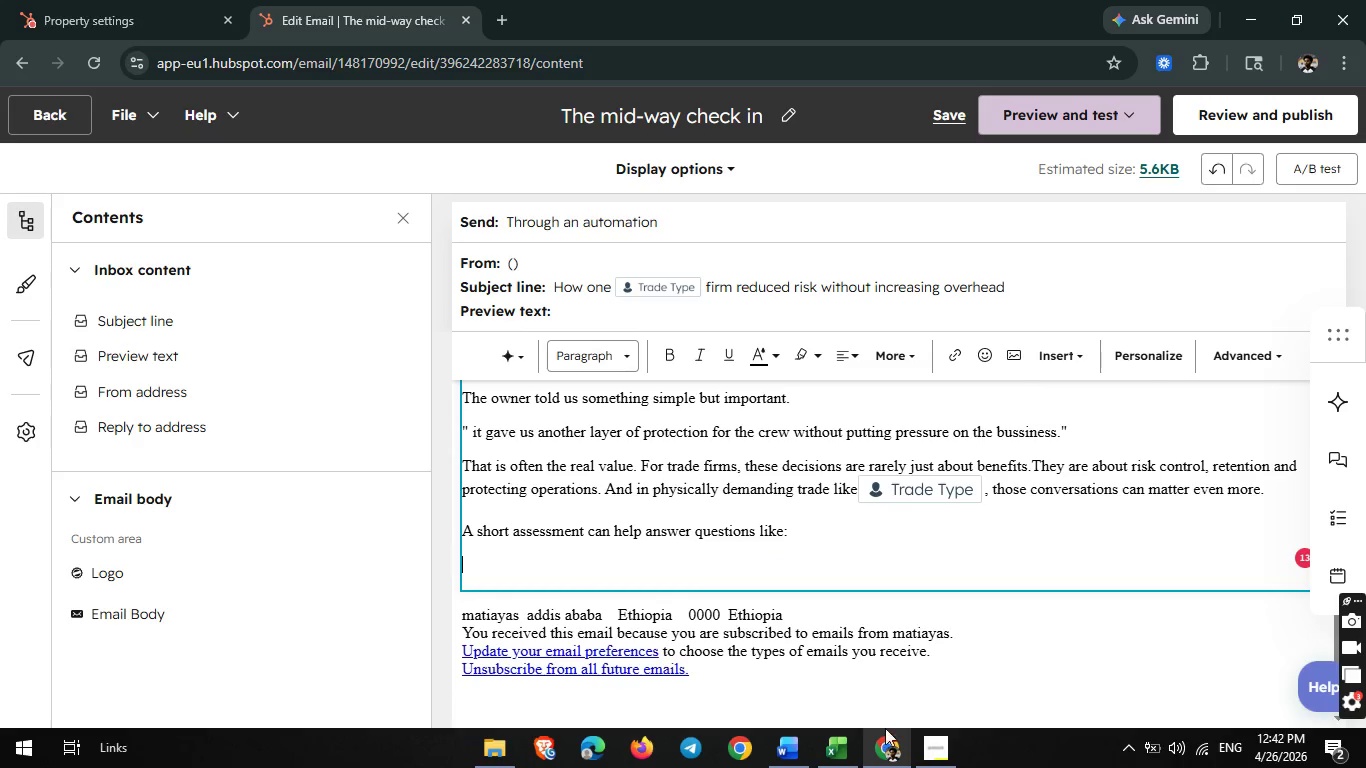 
left_click([925, 741])